 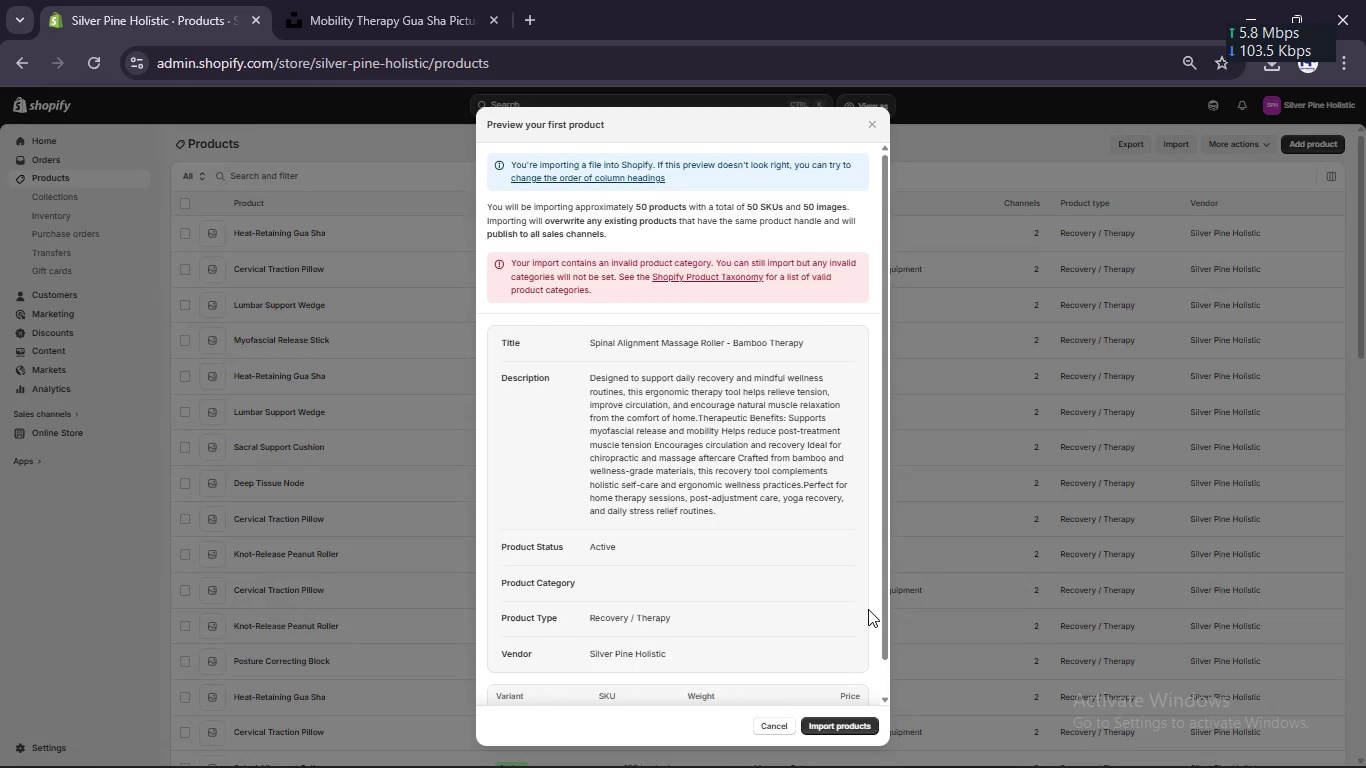 
left_click([764, 727])
 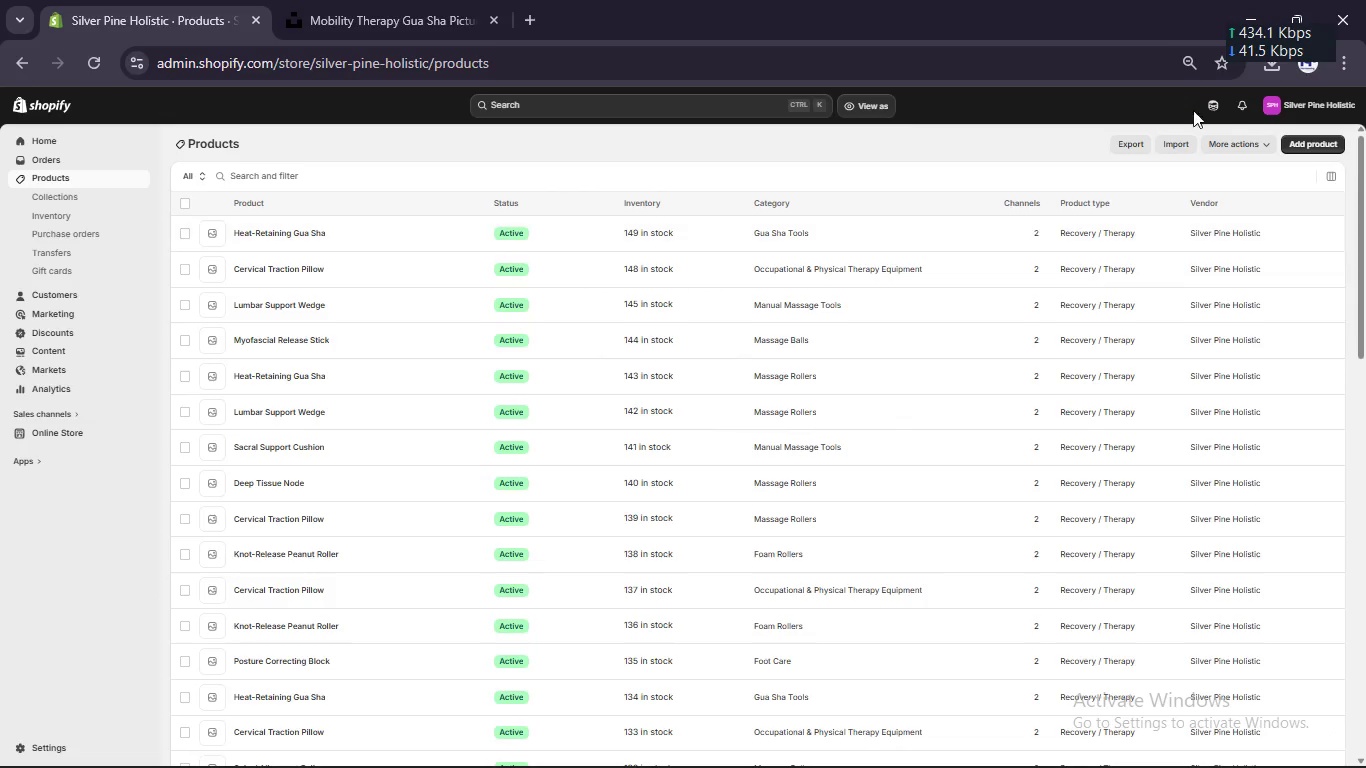 
left_click([1177, 134])
 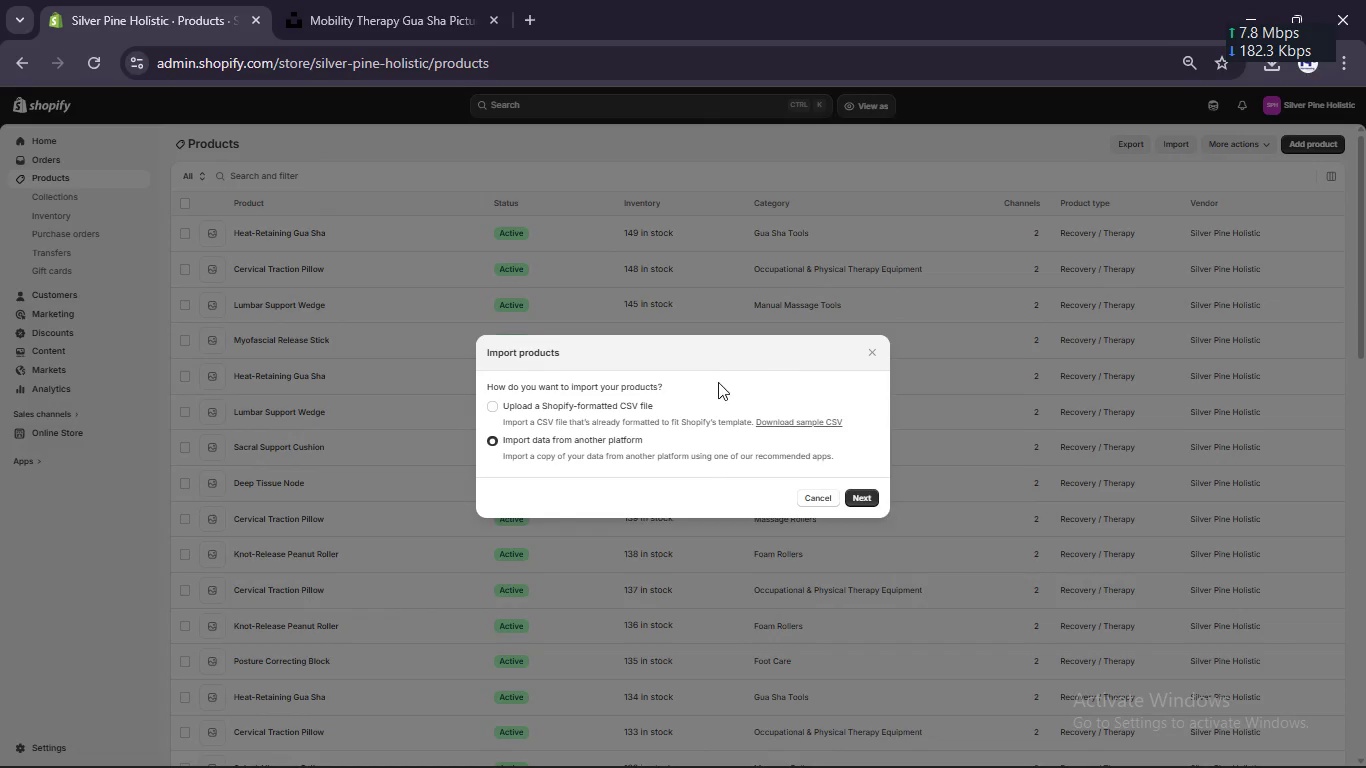 
left_click([691, 400])
 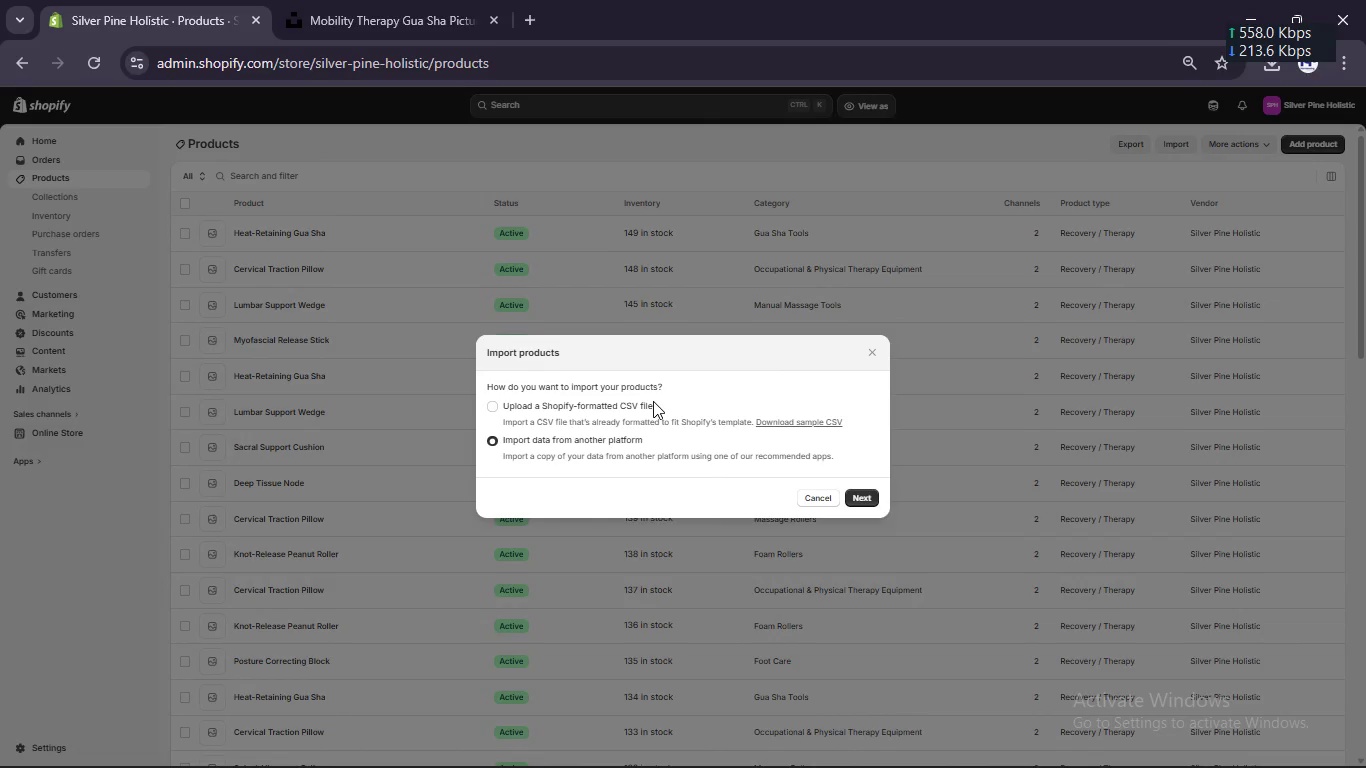 
left_click([653, 401])
 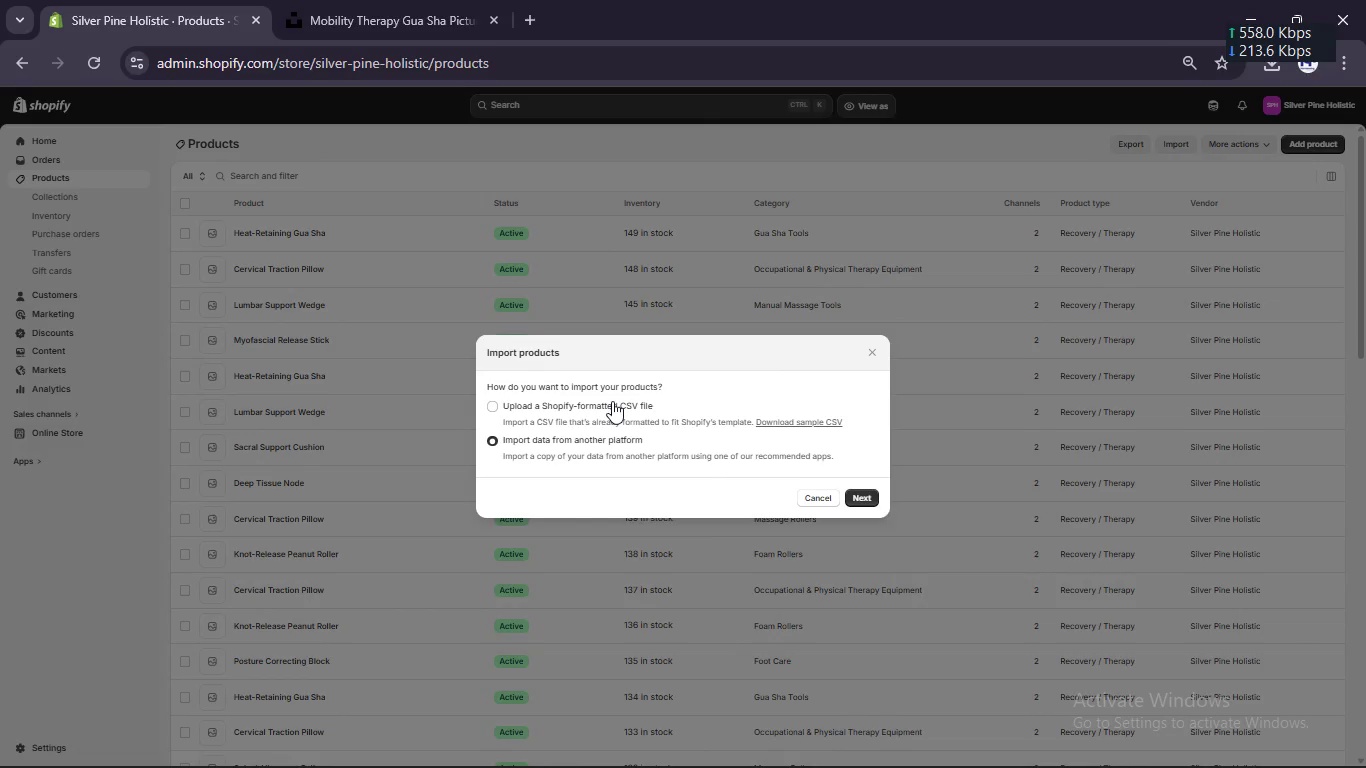 
left_click([612, 401])
 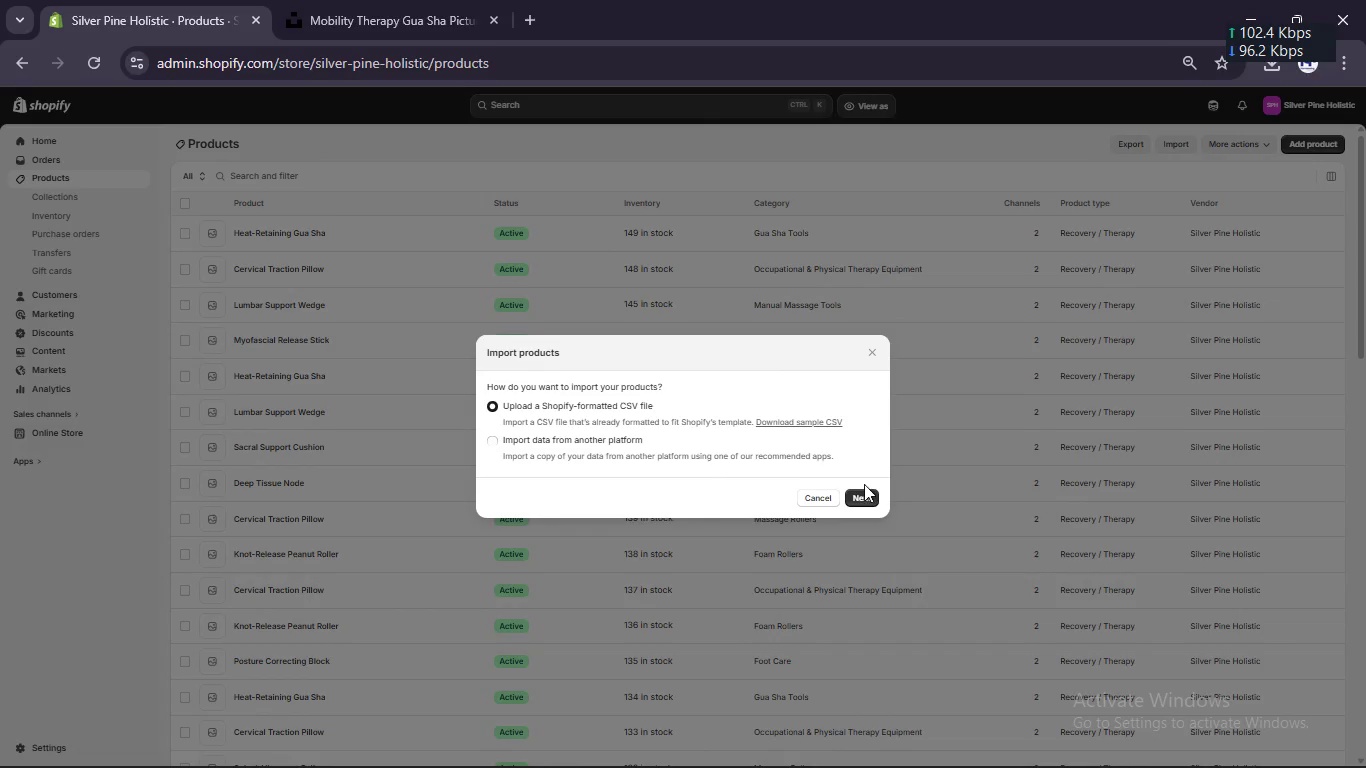 
left_click([859, 500])
 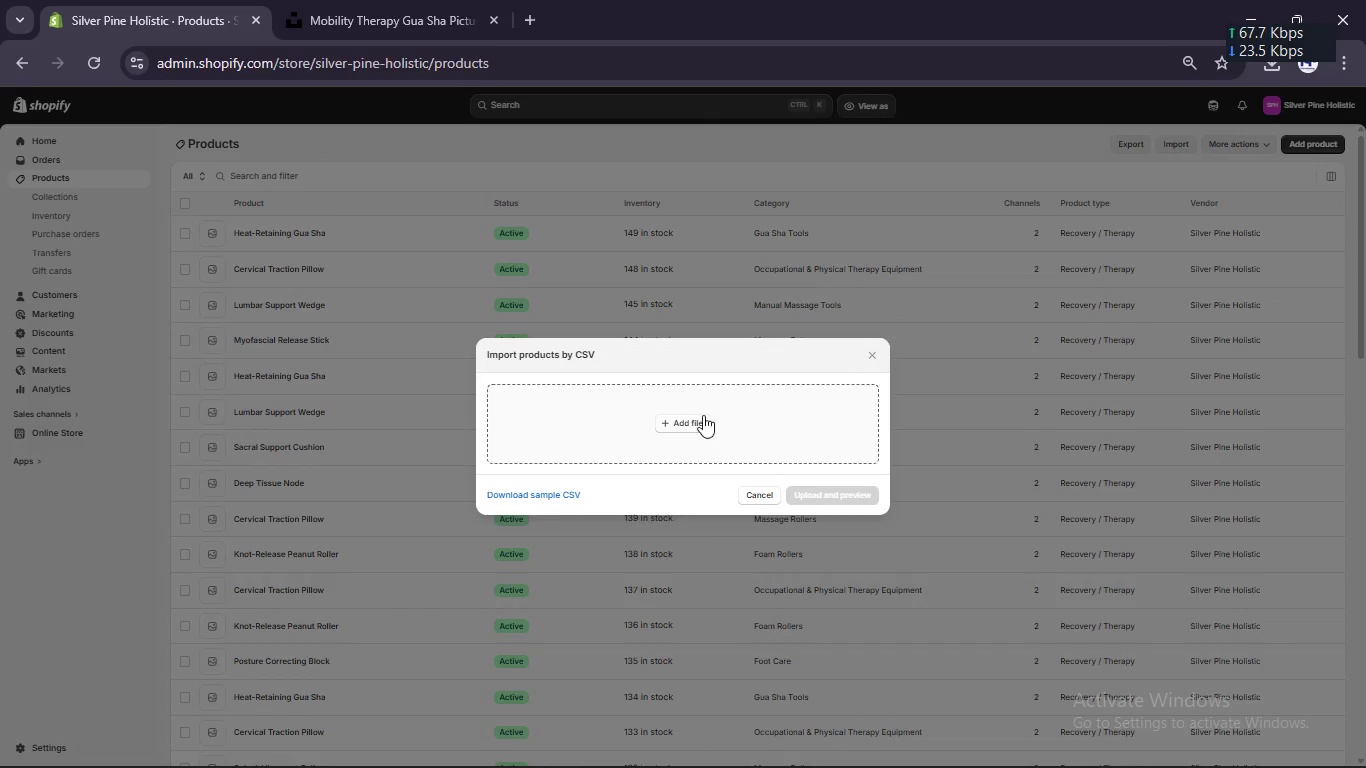 
left_click([687, 415])
 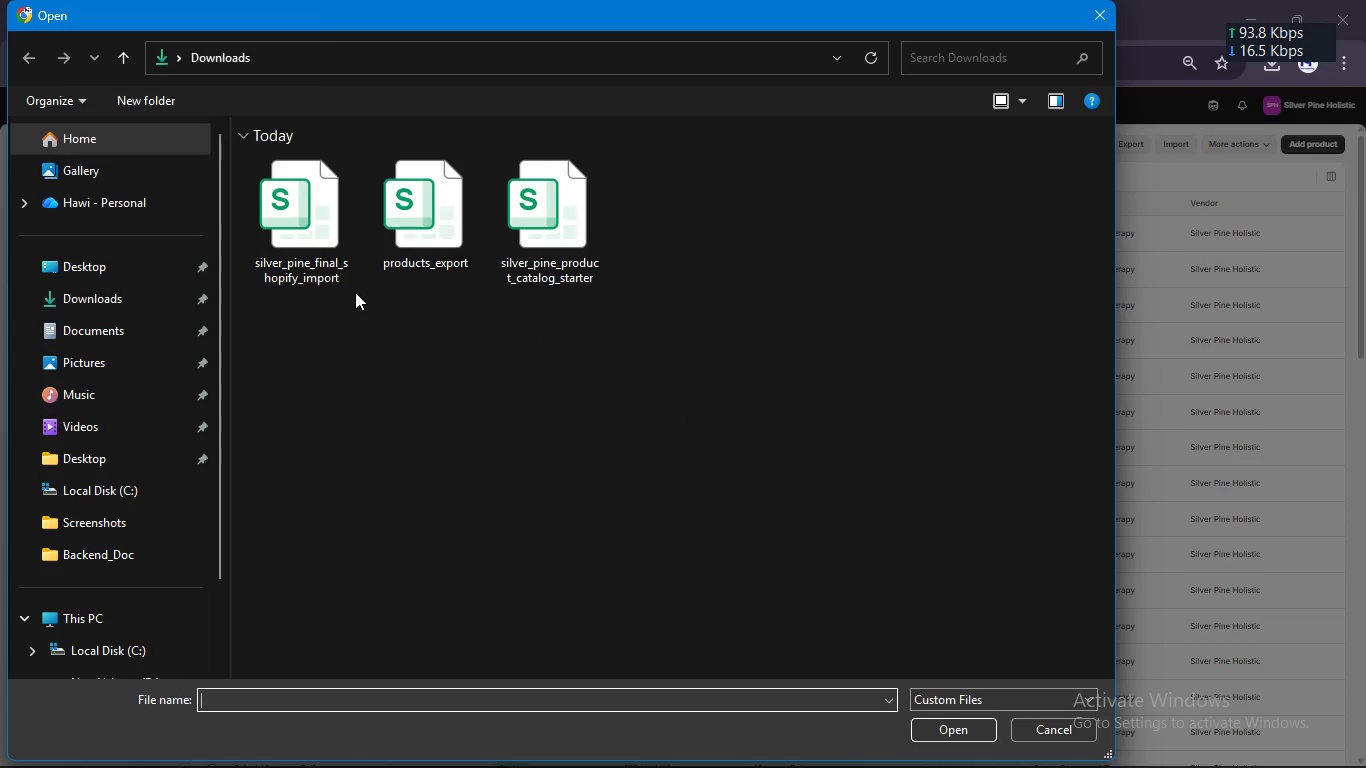 
left_click([317, 253])
 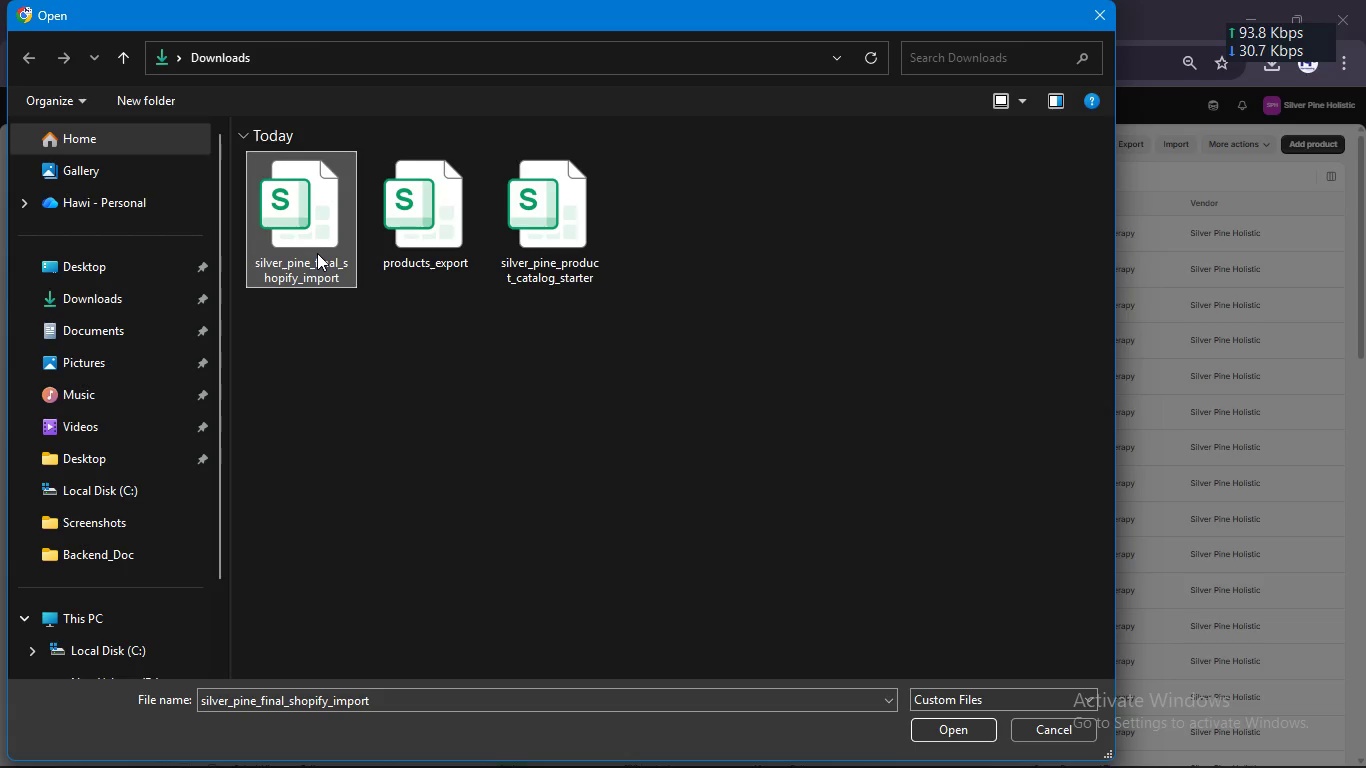 
key(Enter)
 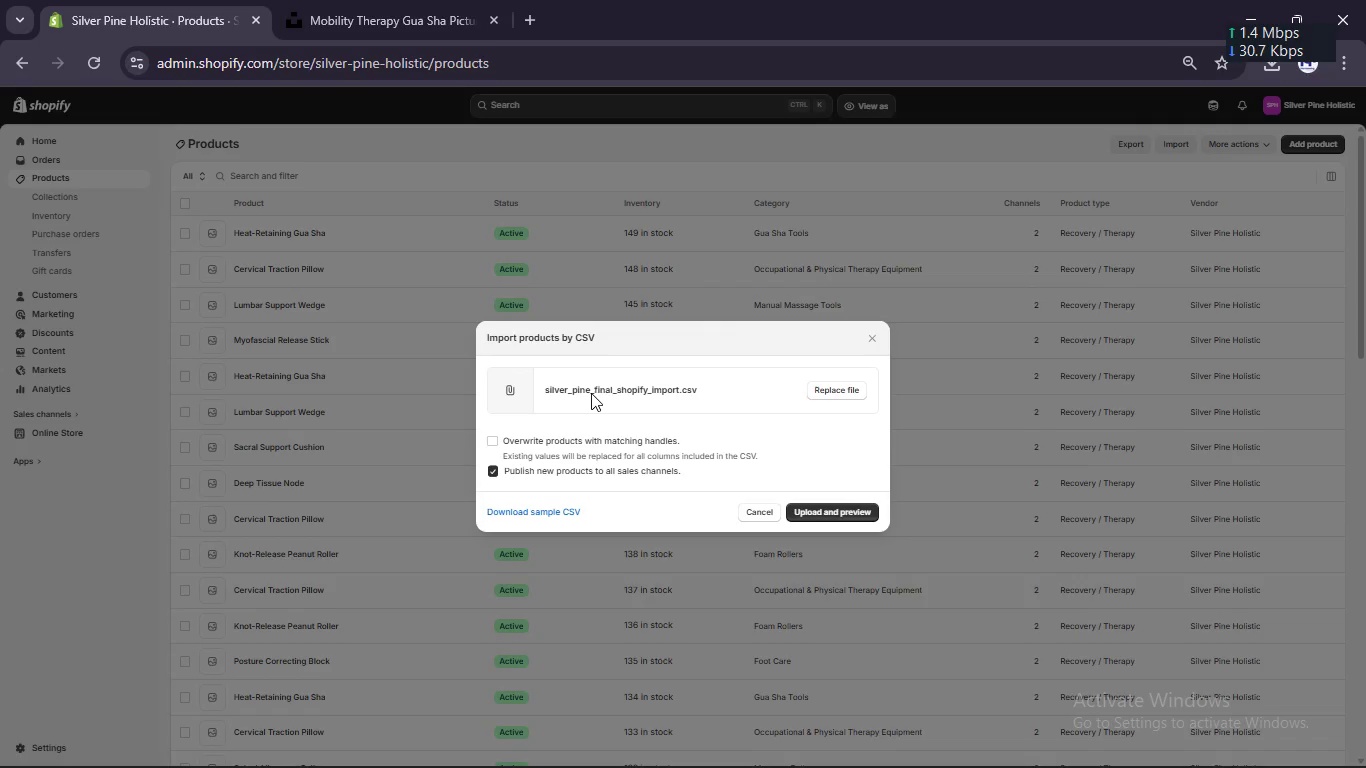 
left_click([580, 431])
 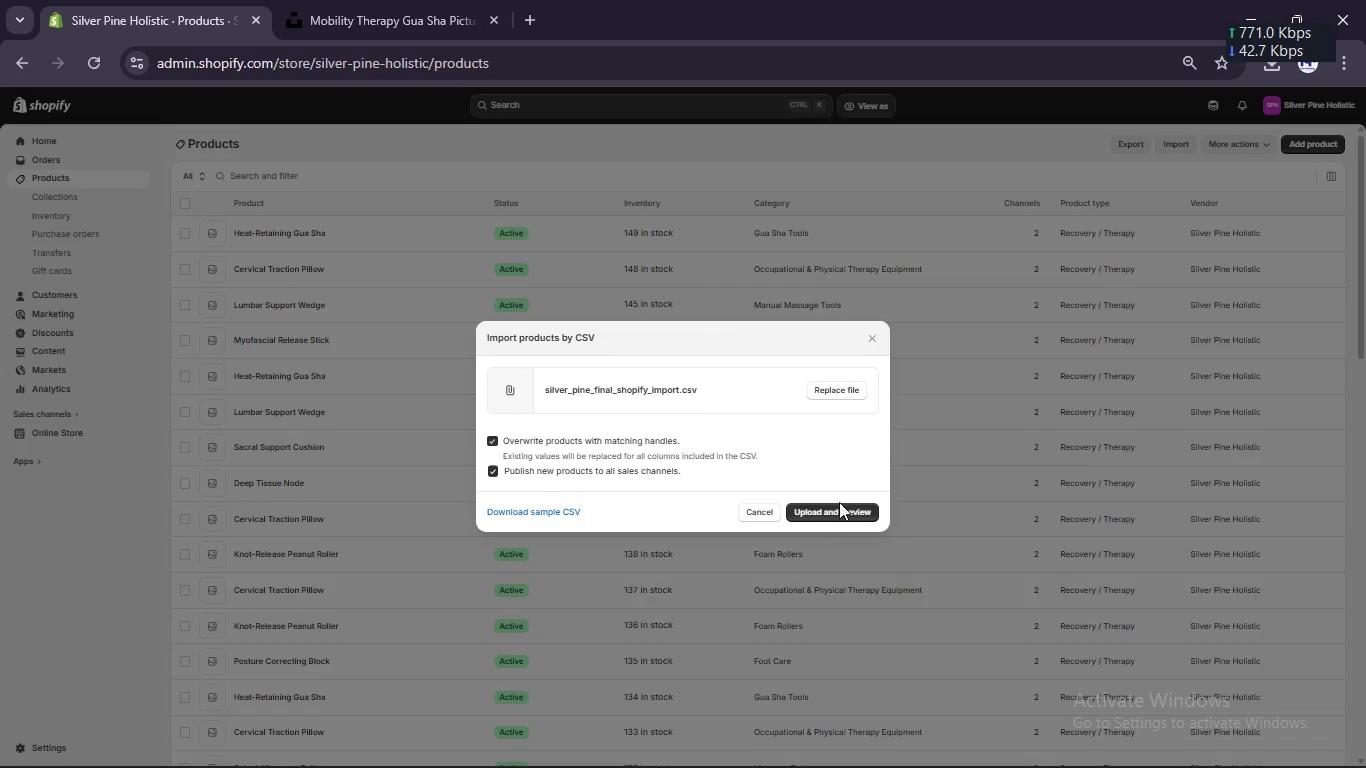 
left_click([839, 509])
 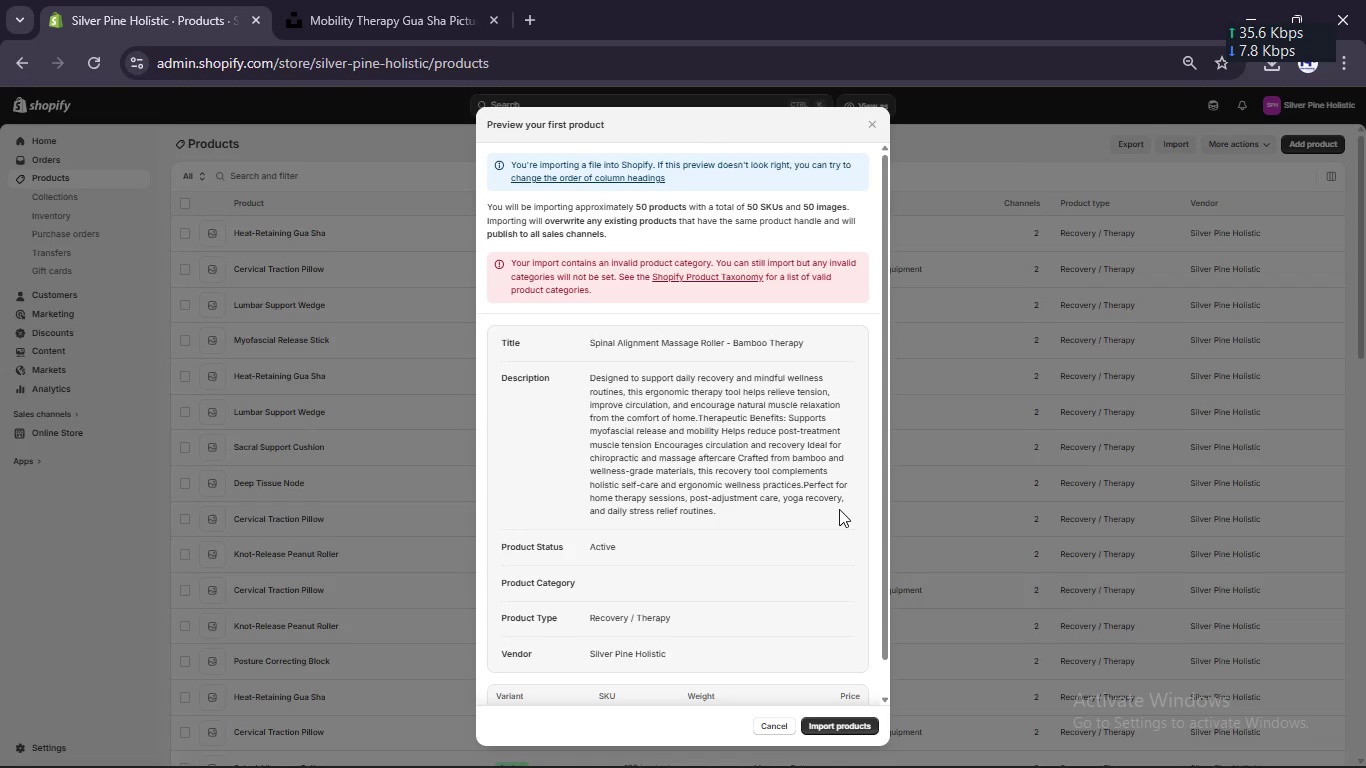 
wait(5.16)
 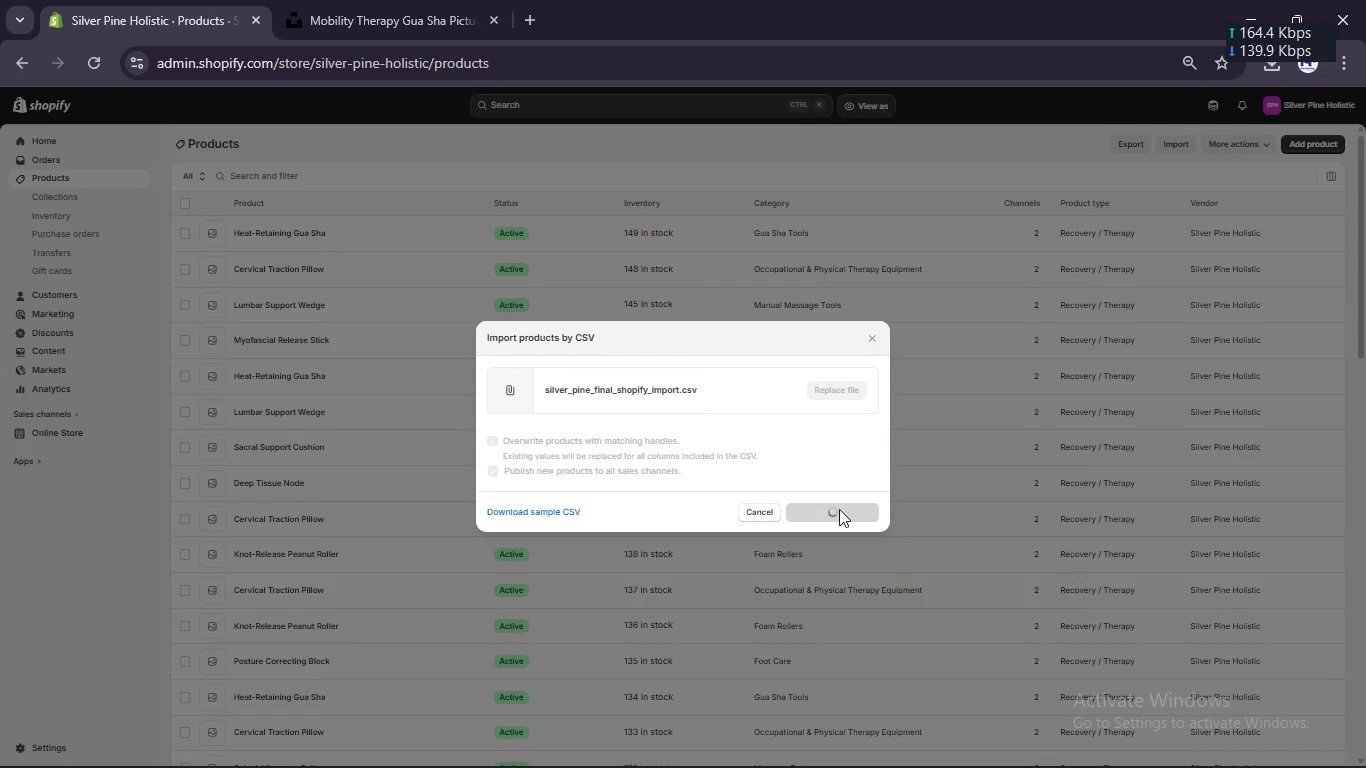 
scroll: coordinate [839, 509], scroll_direction: down, amount: 15.0
 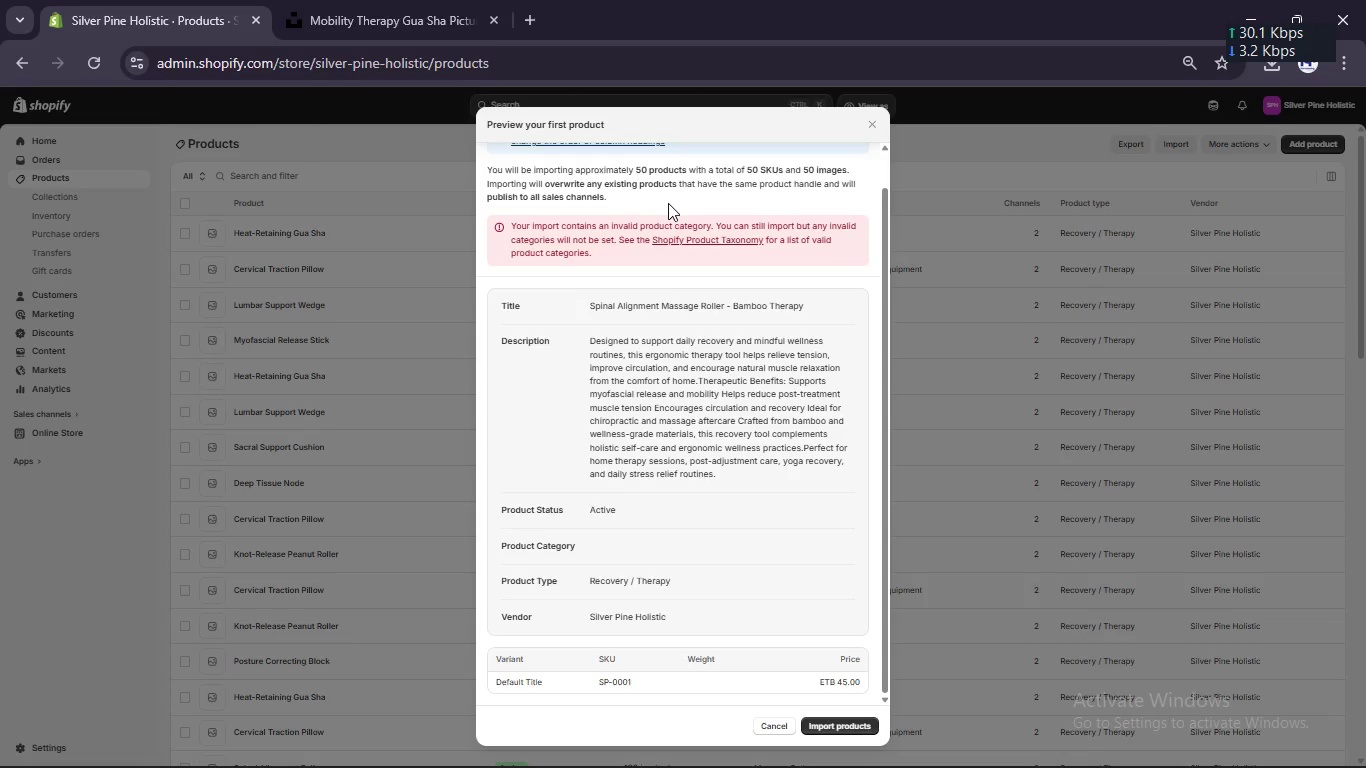 
scroll: coordinate [668, 203], scroll_direction: up, amount: 3.0
 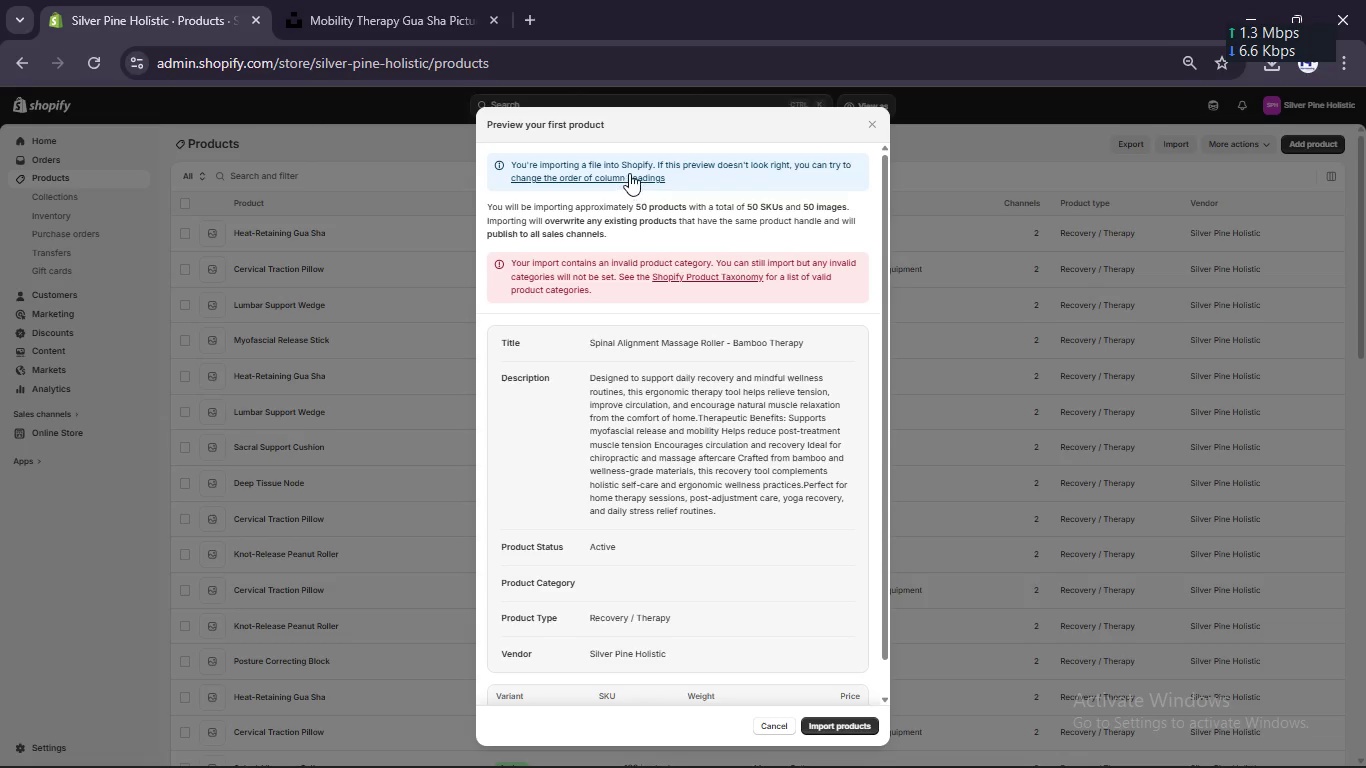 
left_click([629, 173])
 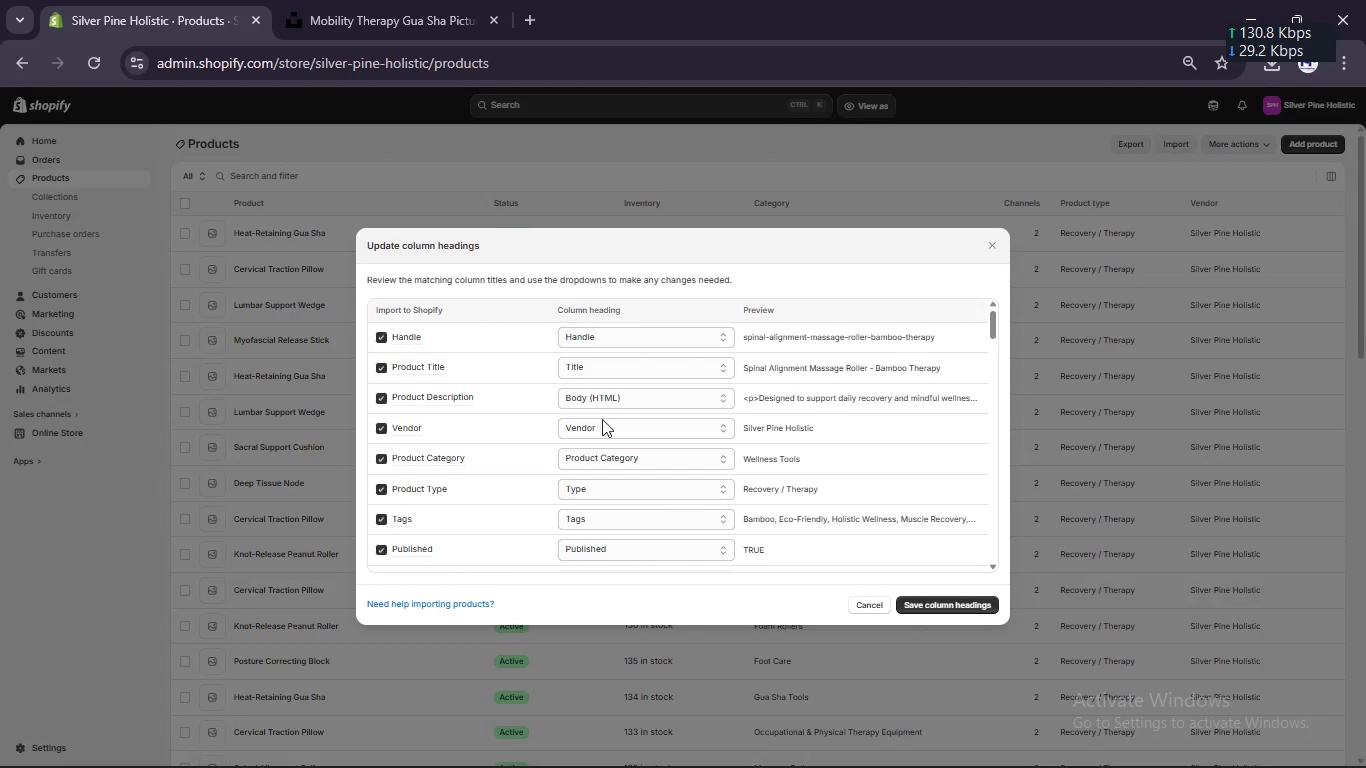 
scroll: coordinate [601, 427], scroll_direction: down, amount: 5.0
 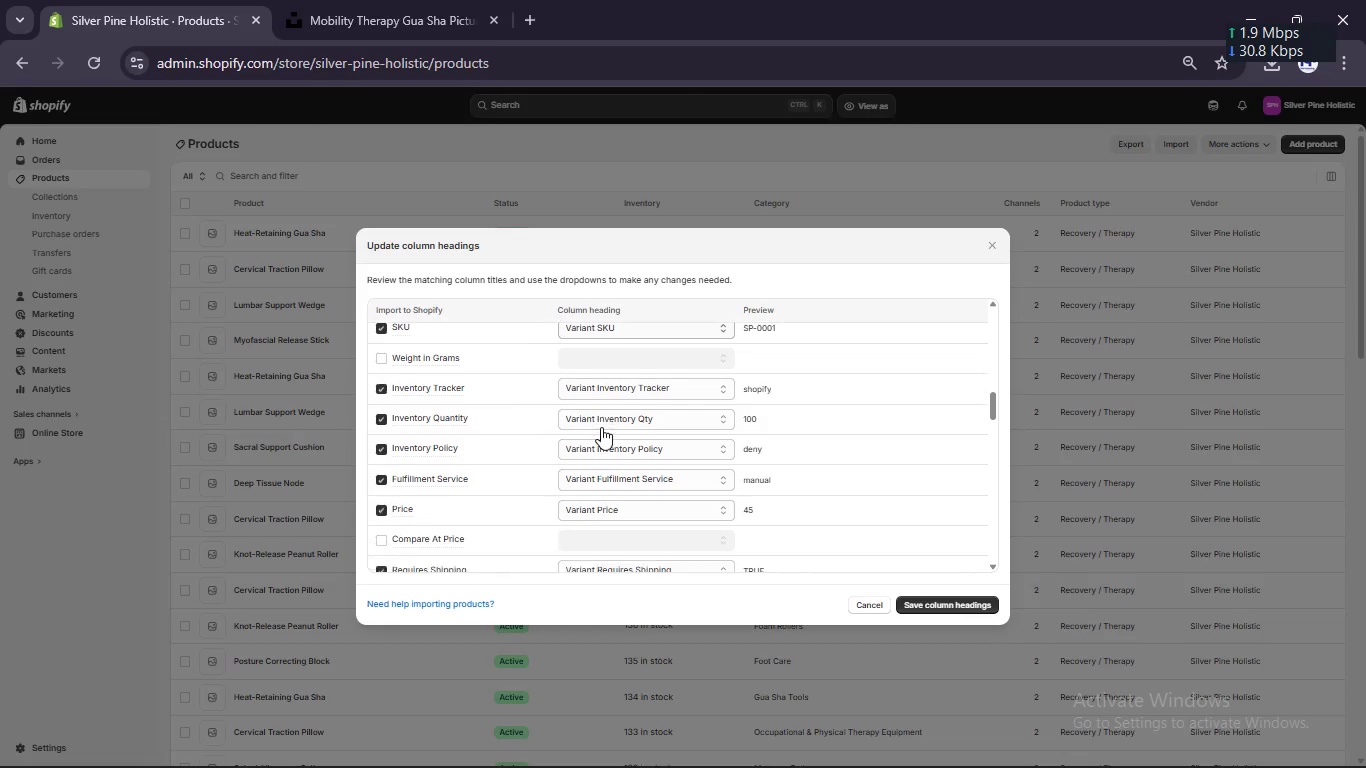 
scroll: coordinate [601, 427], scroll_direction: none, amount: 0.0
 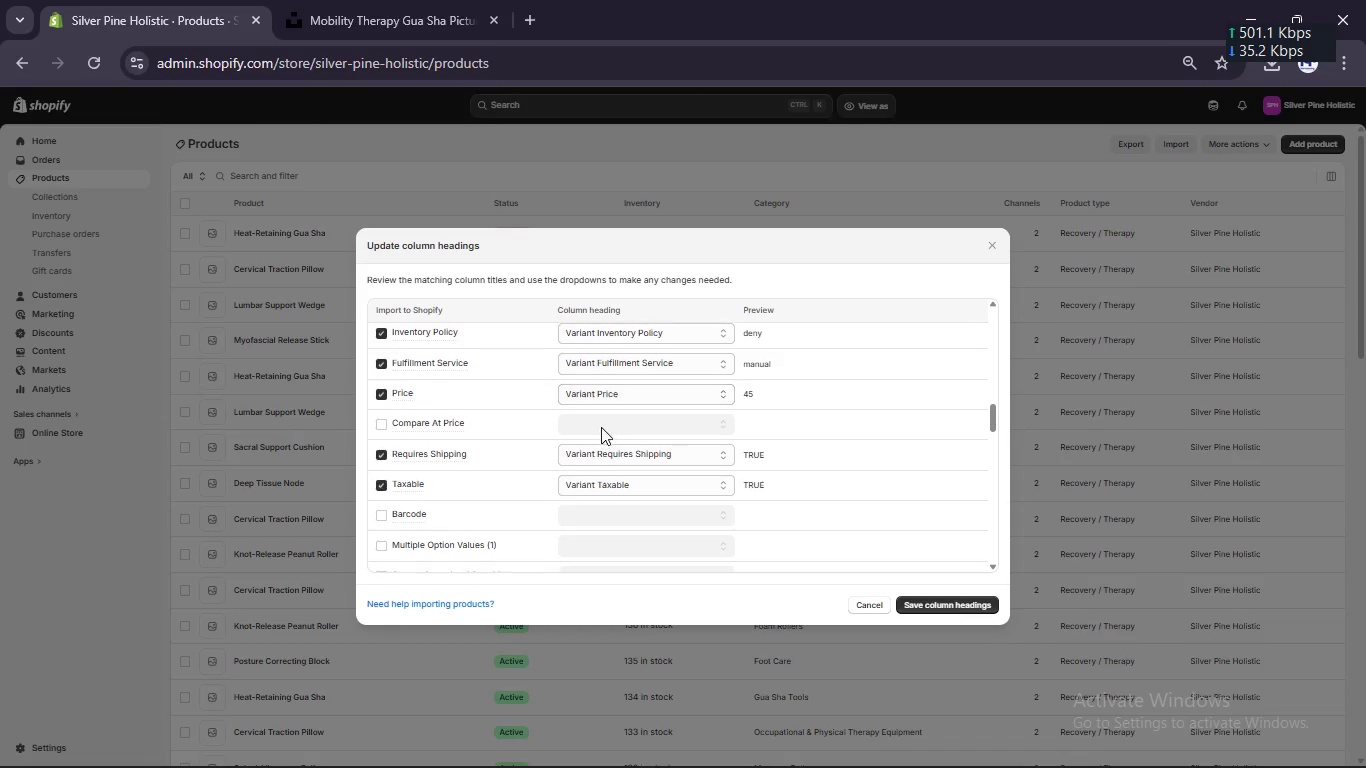 
scroll: coordinate [601, 427], scroll_direction: down, amount: 4.0
 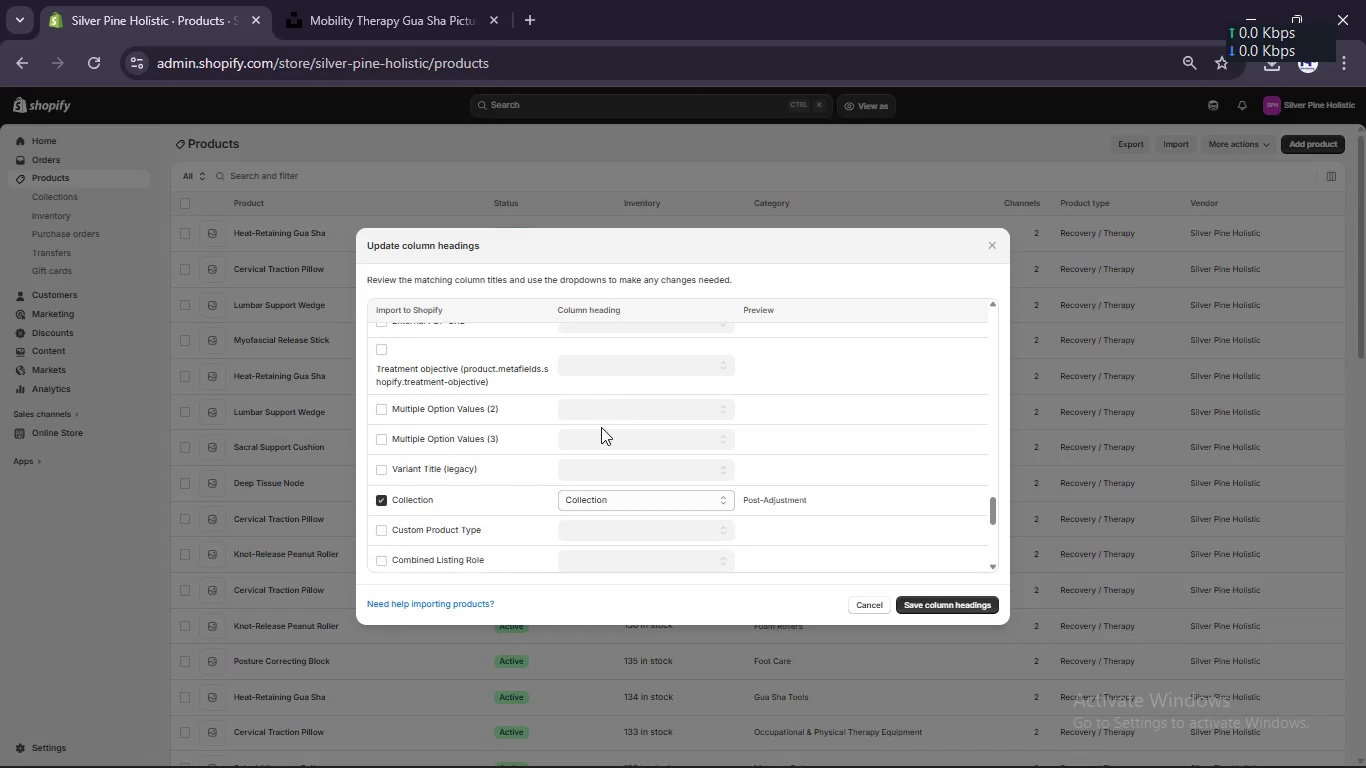 
scroll: coordinate [580, 427], scroll_direction: none, amount: 0.0
 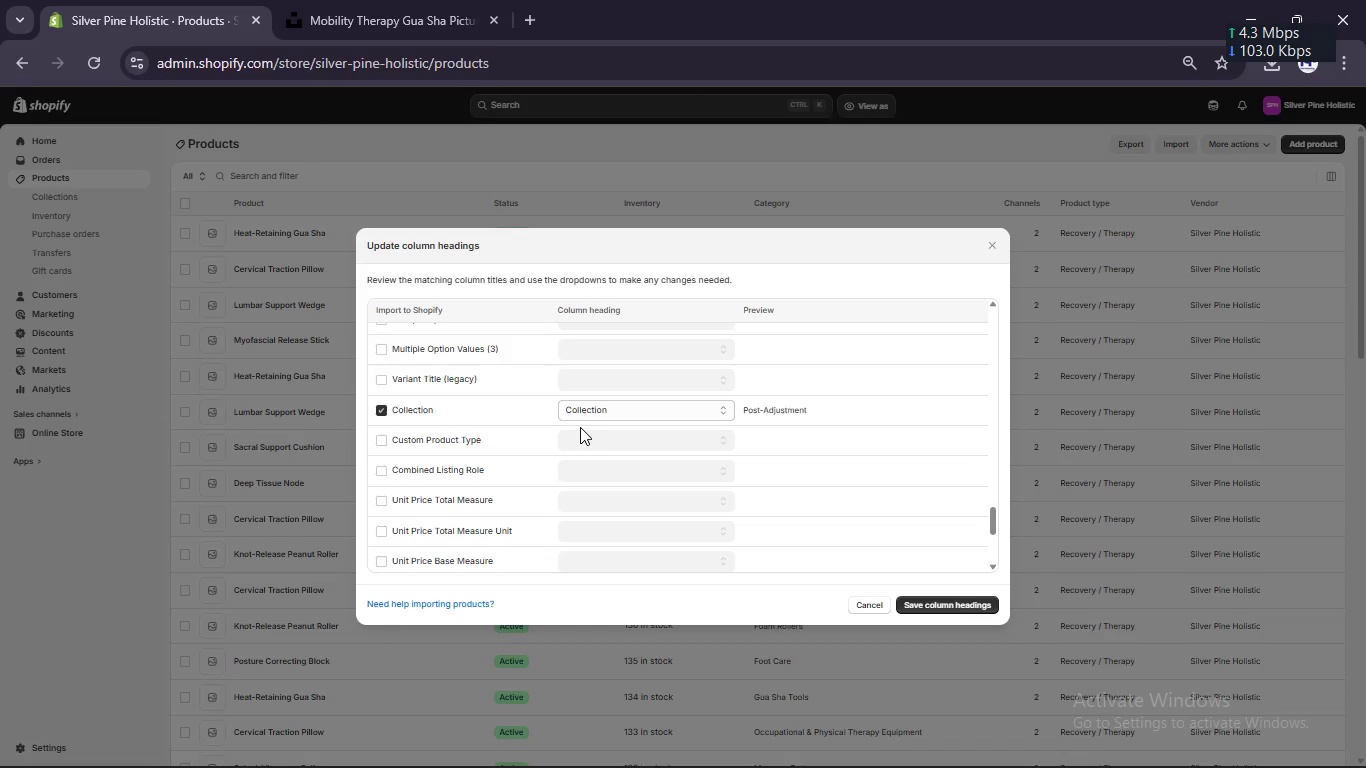 
scroll: coordinate [580, 427], scroll_direction: down, amount: 3.0
 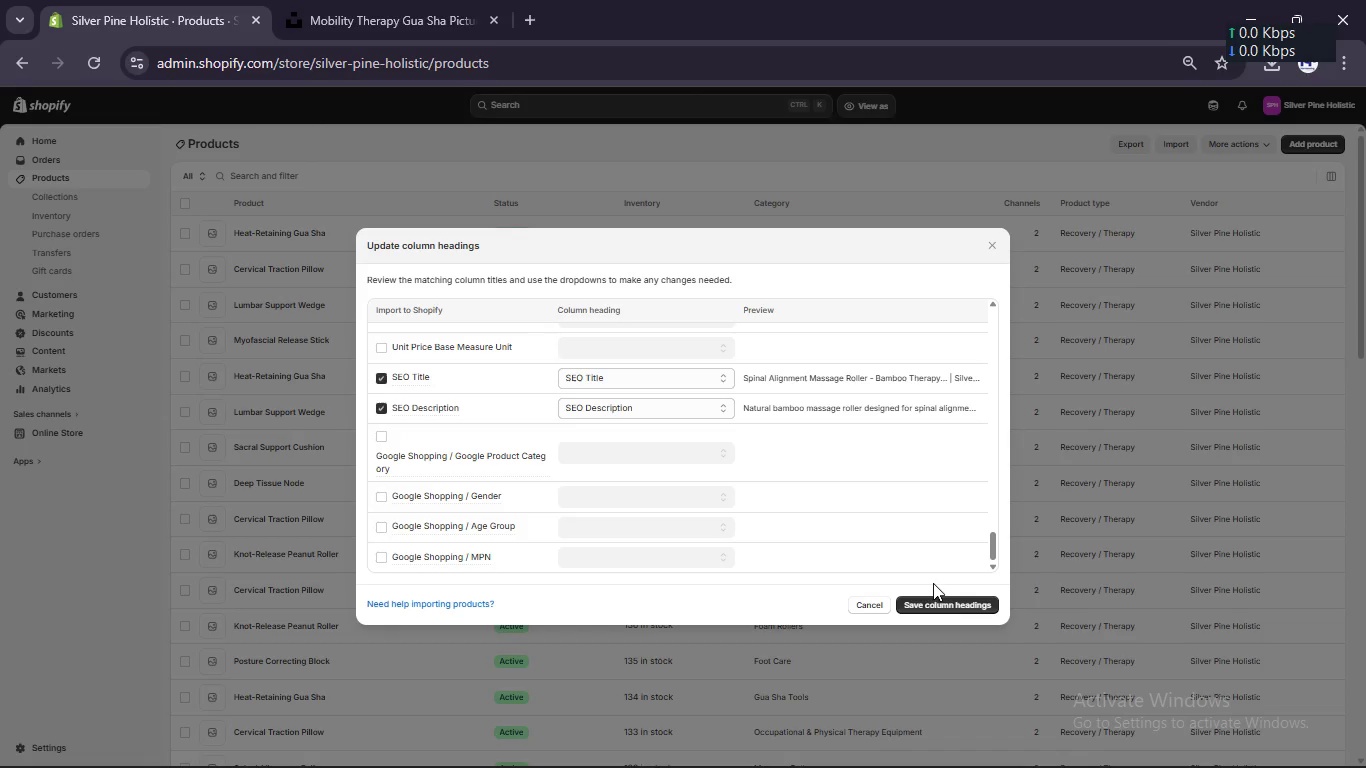 
left_click([930, 605])
 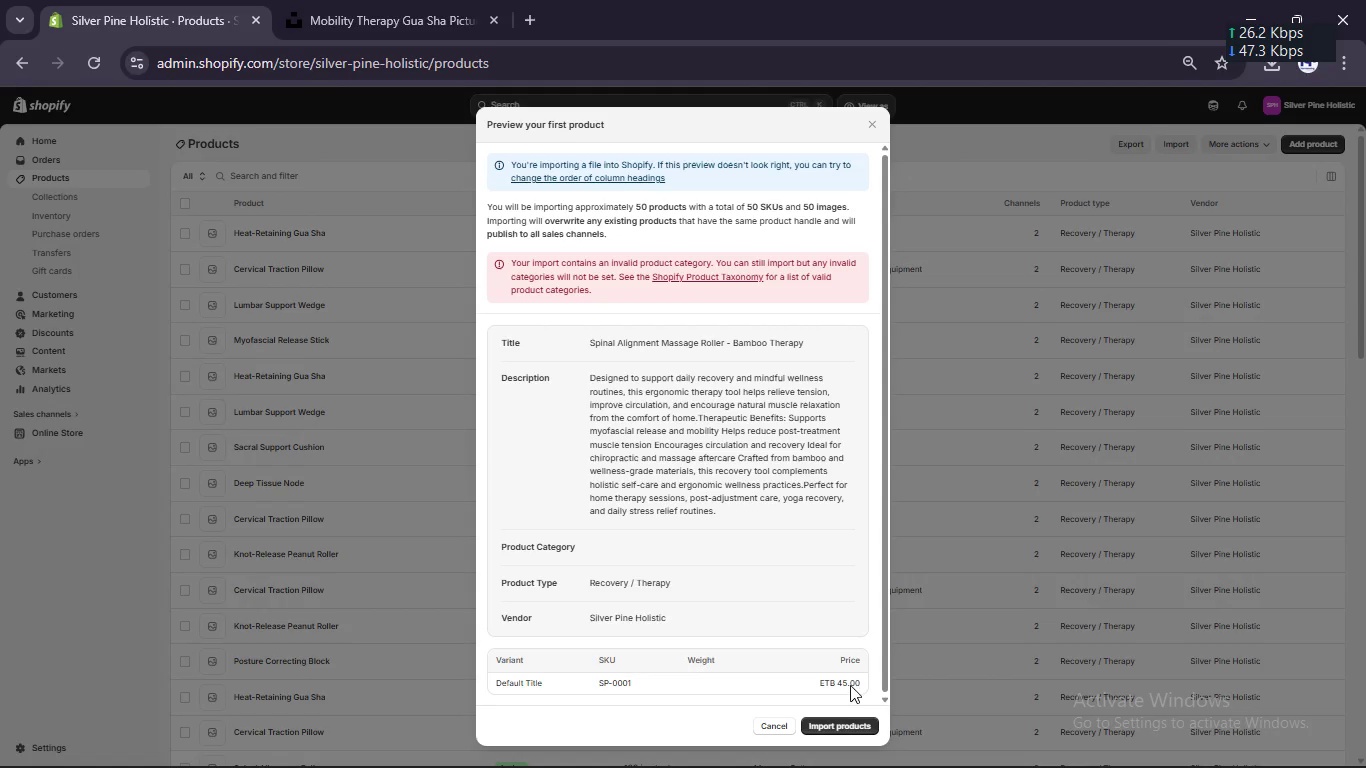 
left_click([838, 725])
 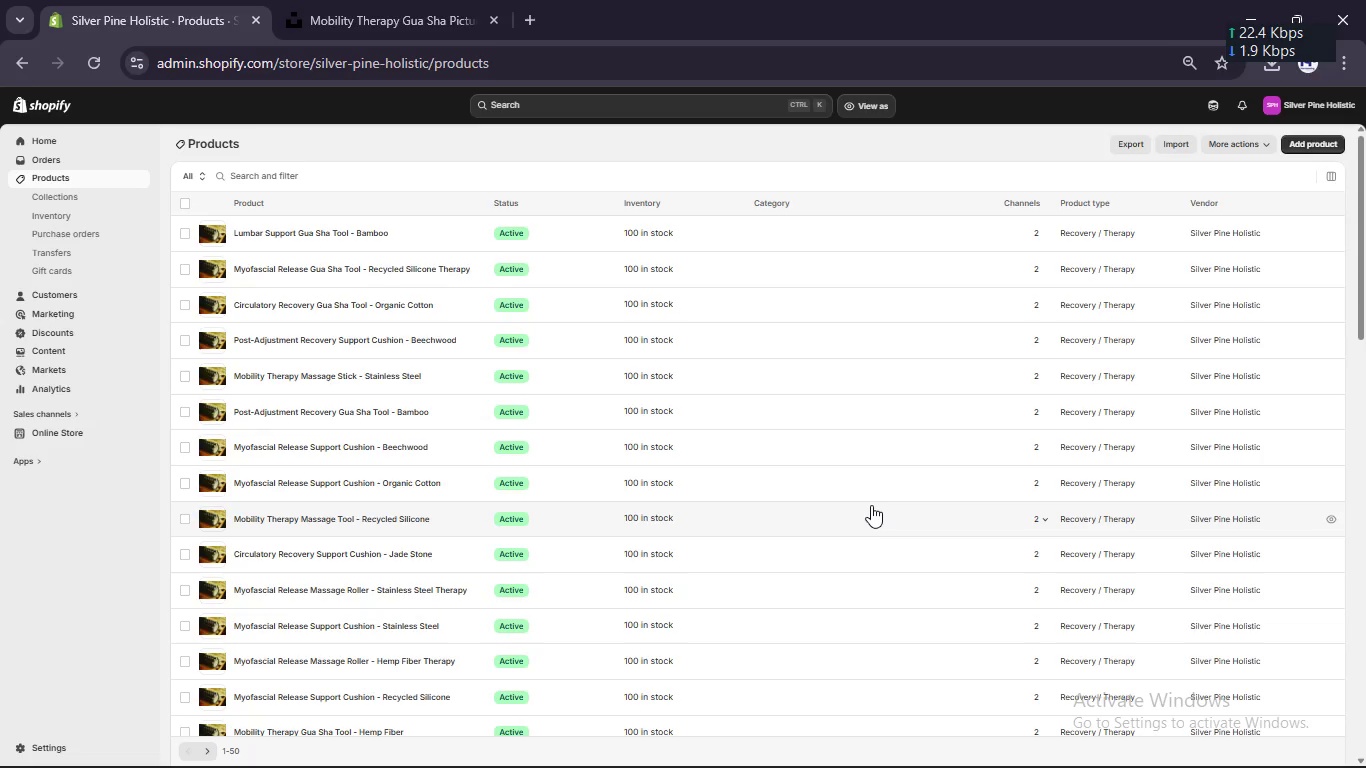 
wait(79.89)
 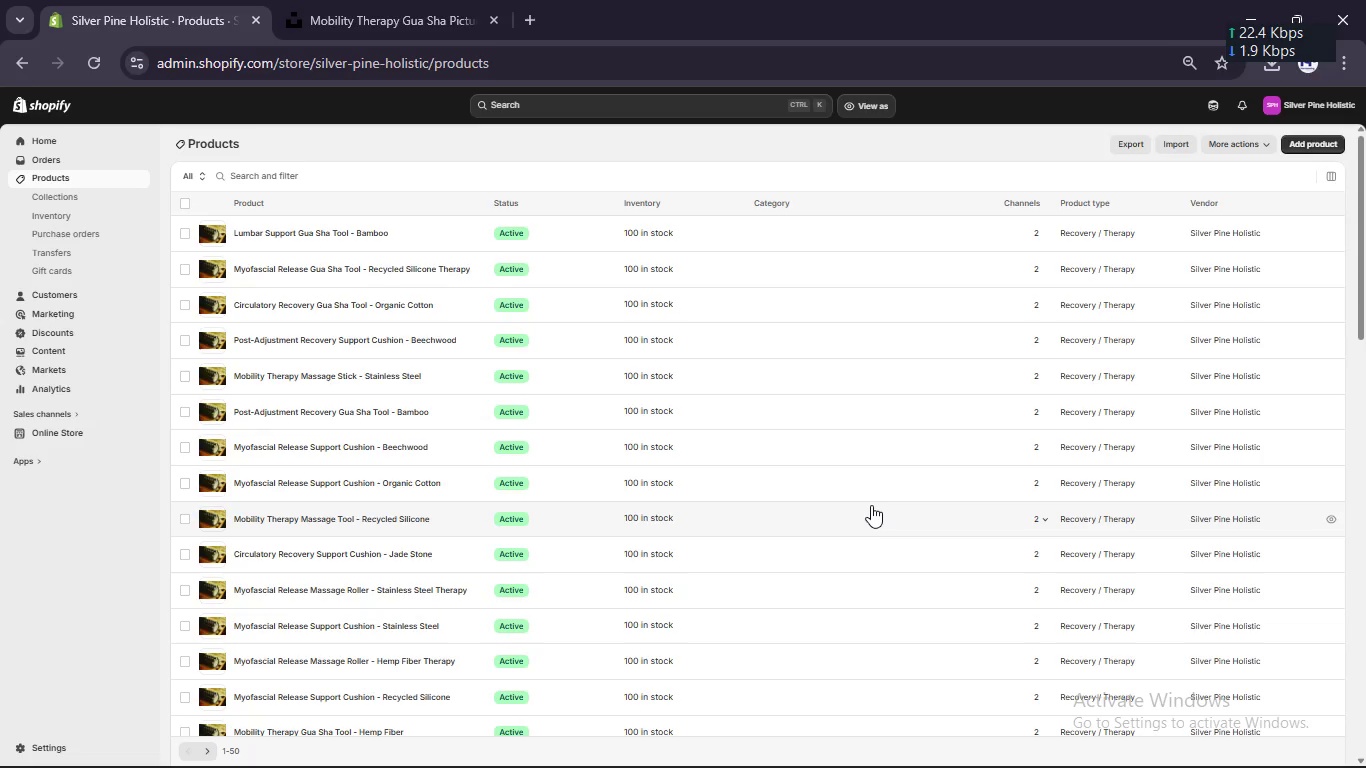 
scroll: coordinate [871, 505], scroll_direction: down, amount: 54.0
 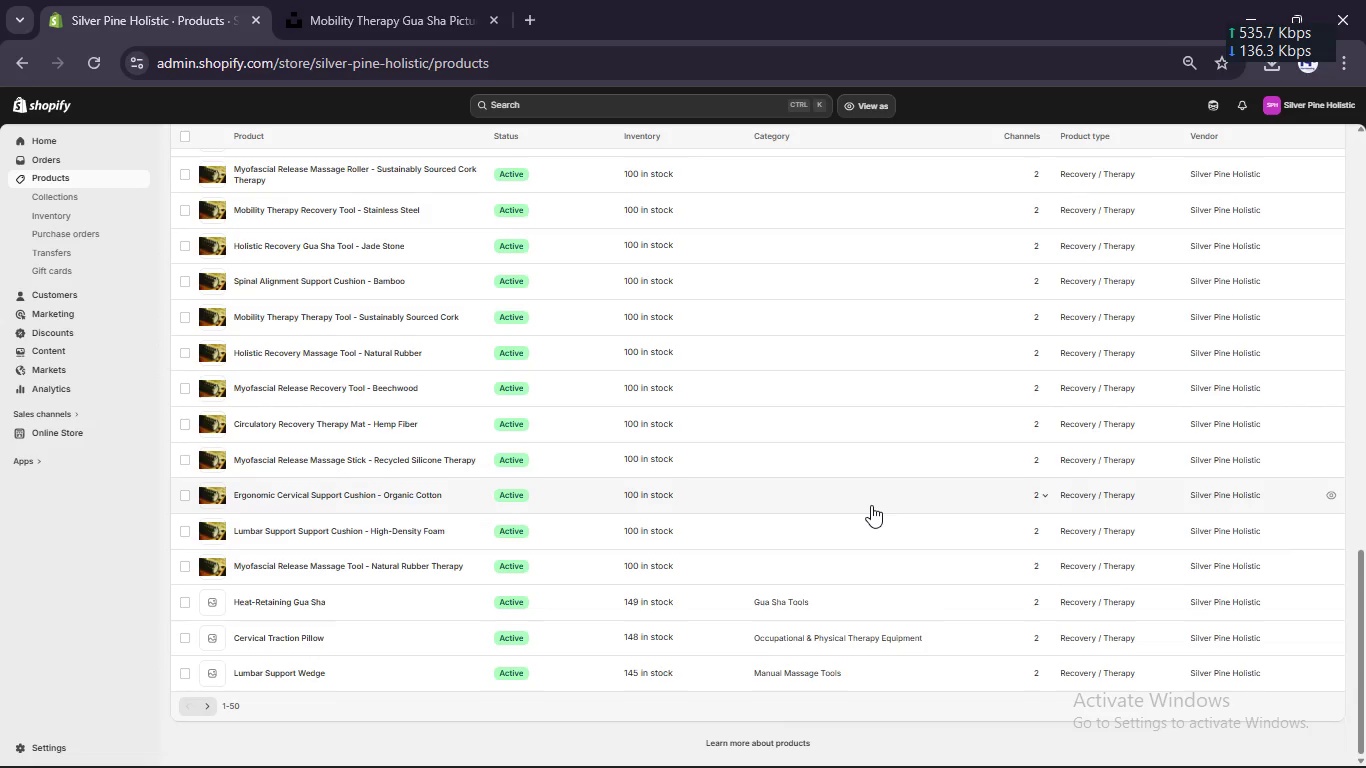 
scroll: coordinate [871, 505], scroll_direction: up, amount: 22.0
 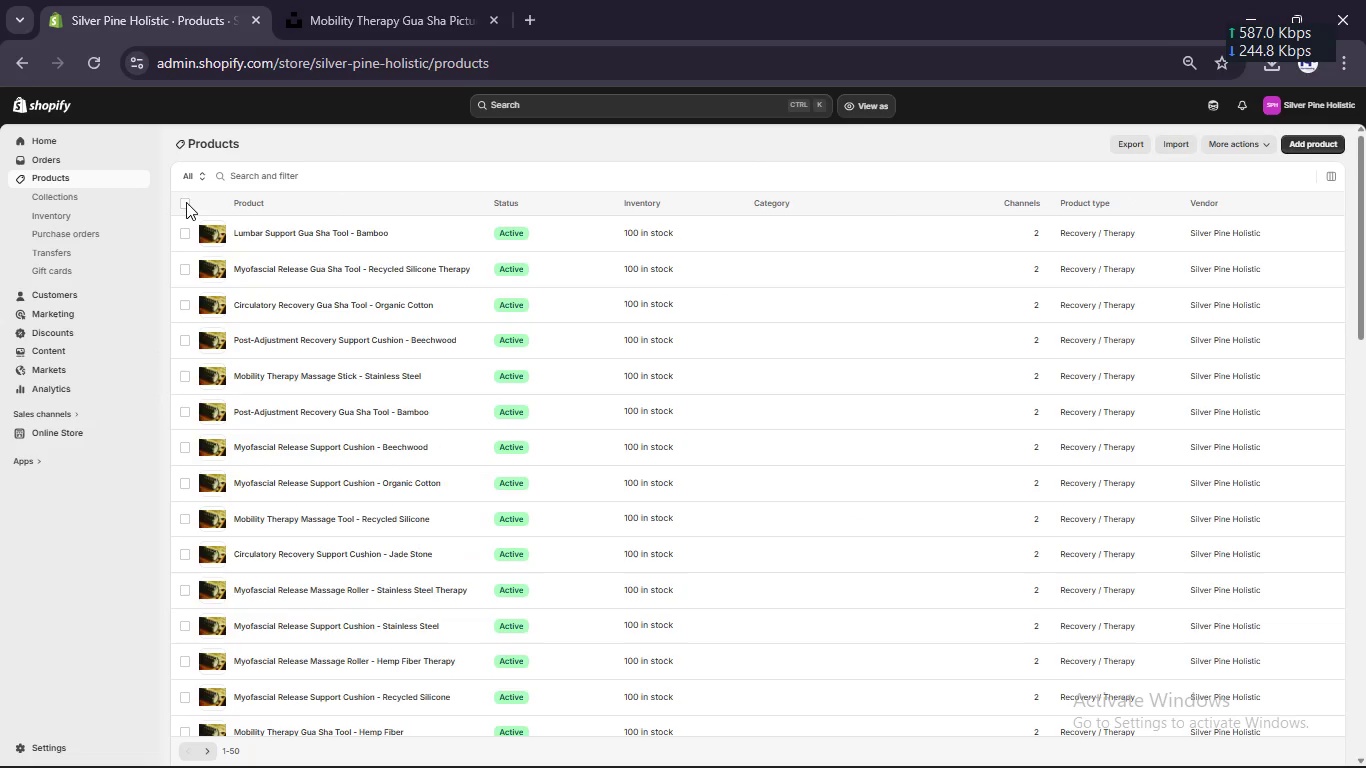 
left_click([187, 205])
 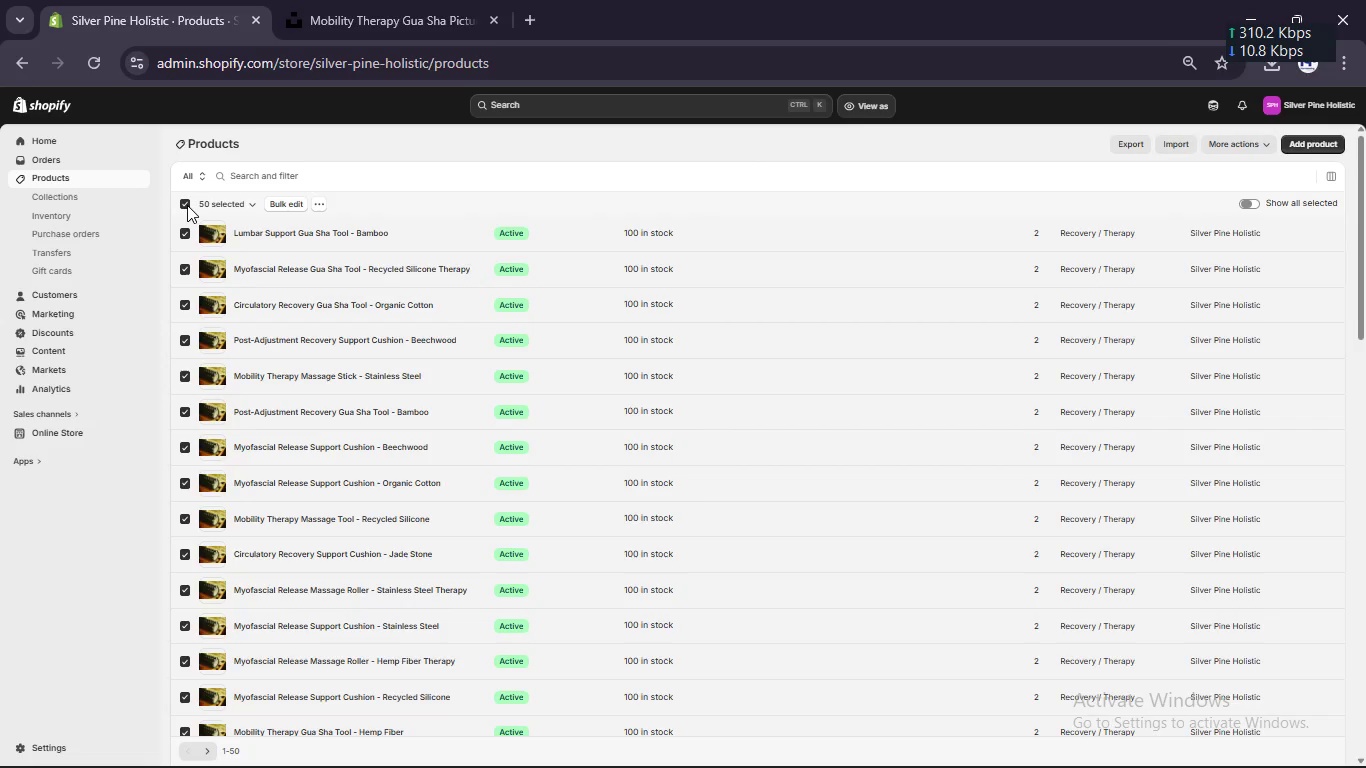 
scroll: coordinate [187, 205], scroll_direction: down, amount: 17.0
 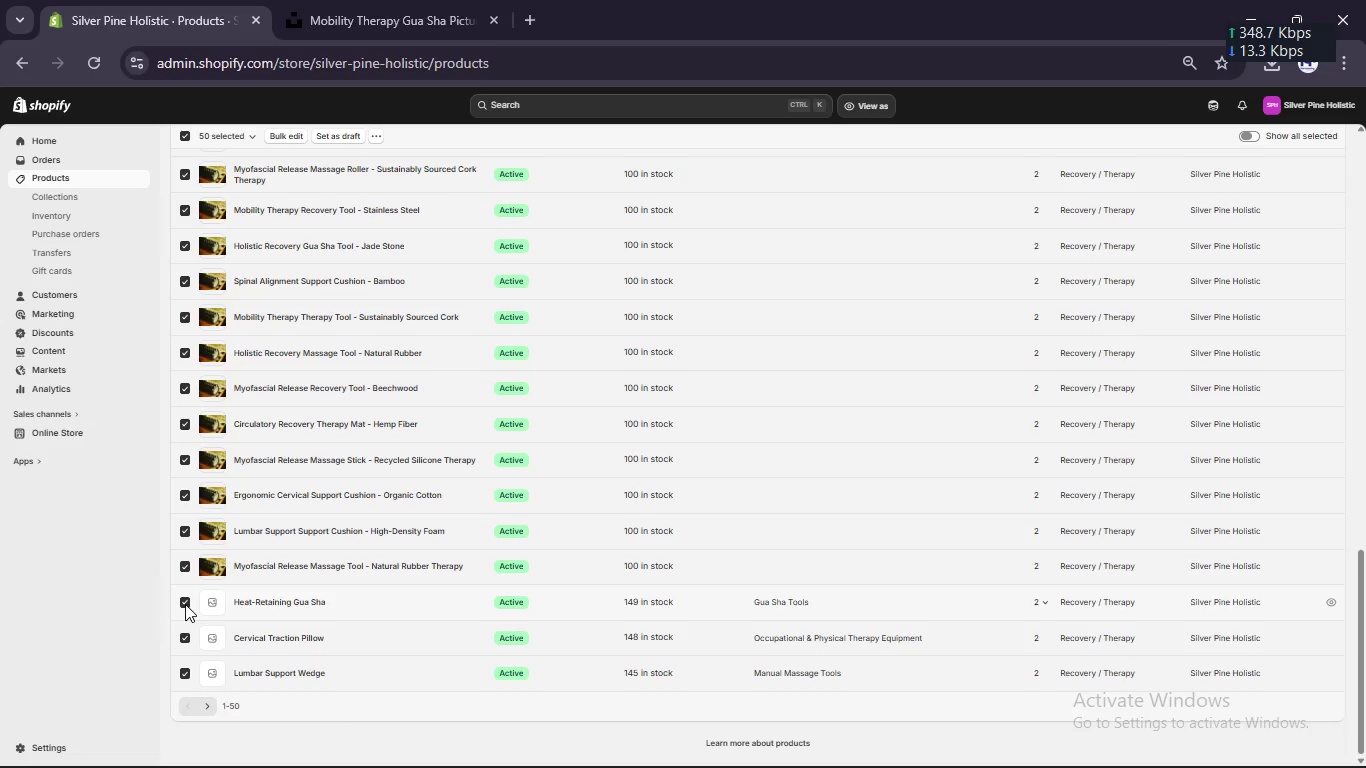 
wait(5.25)
 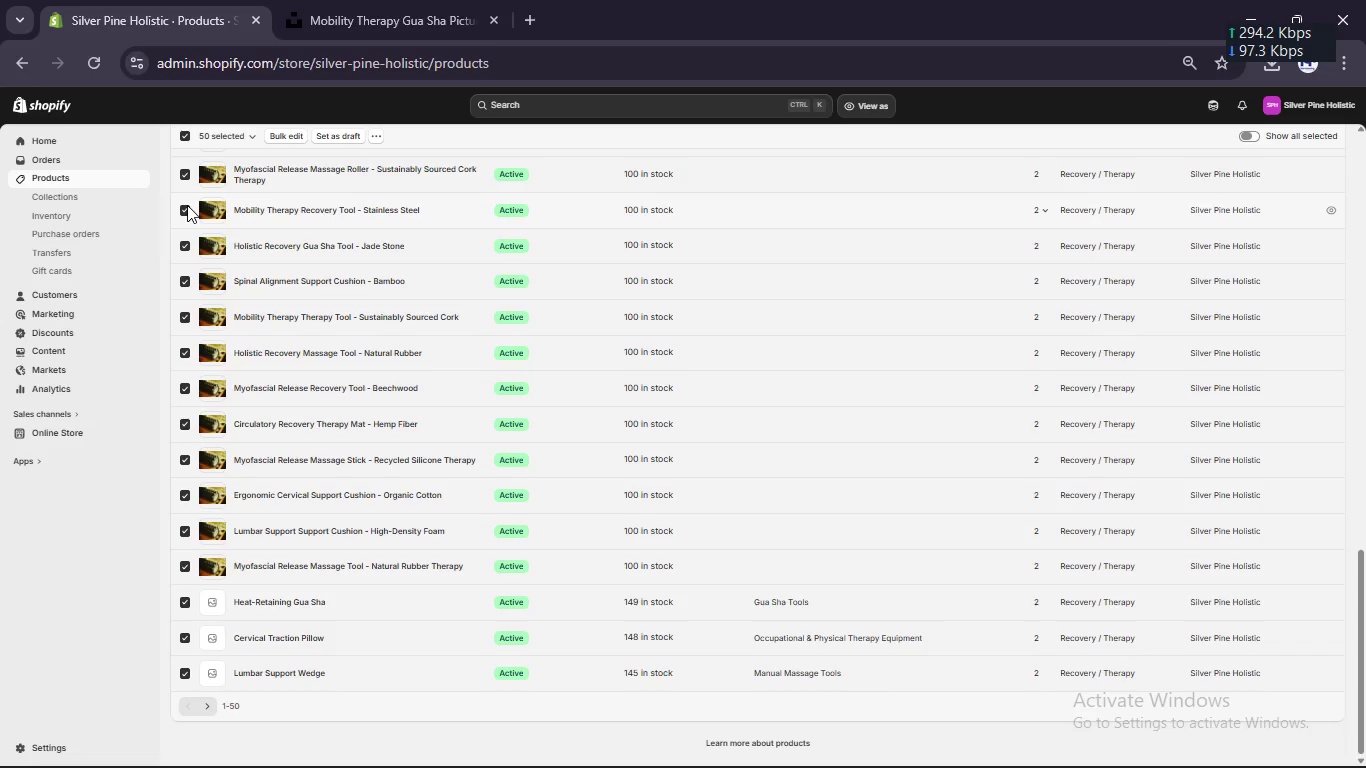 
scroll: coordinate [183, 172], scroll_direction: up, amount: 18.0
 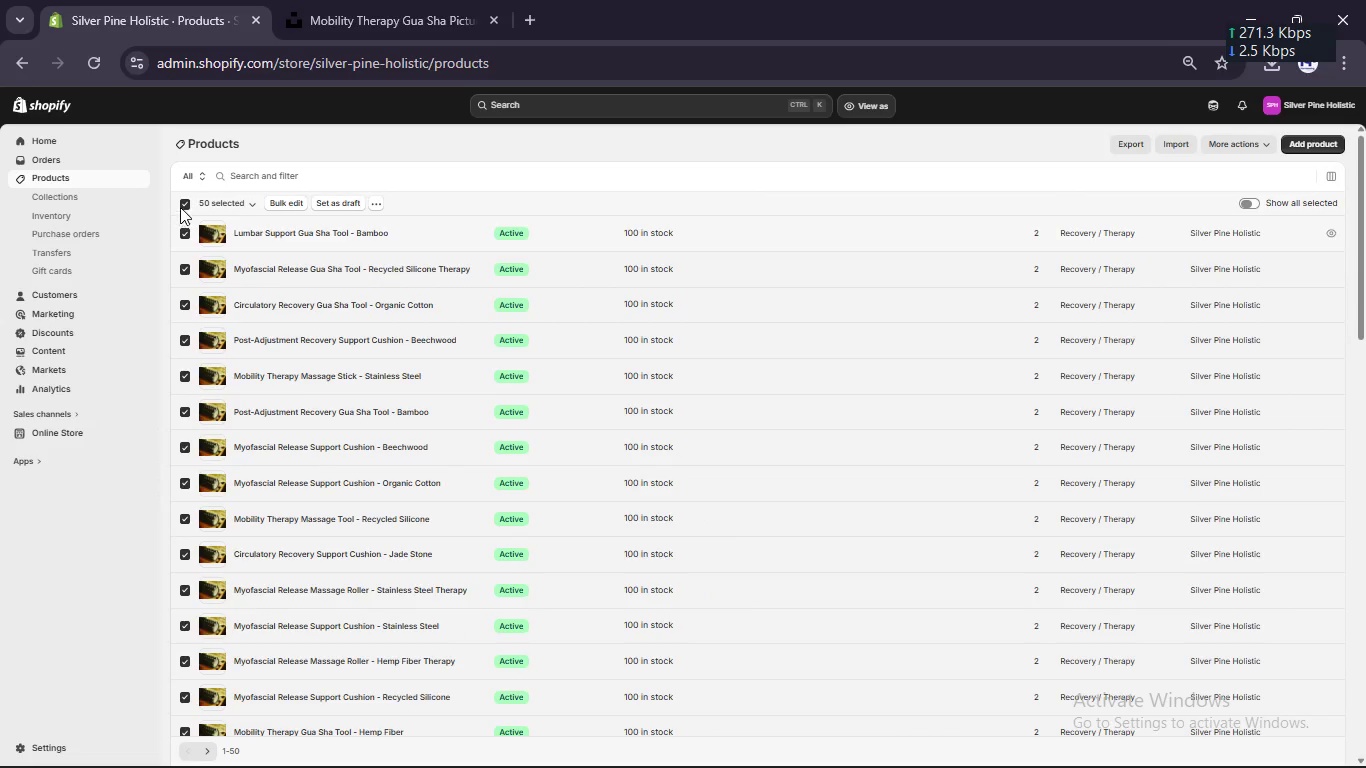 
left_click([181, 204])
 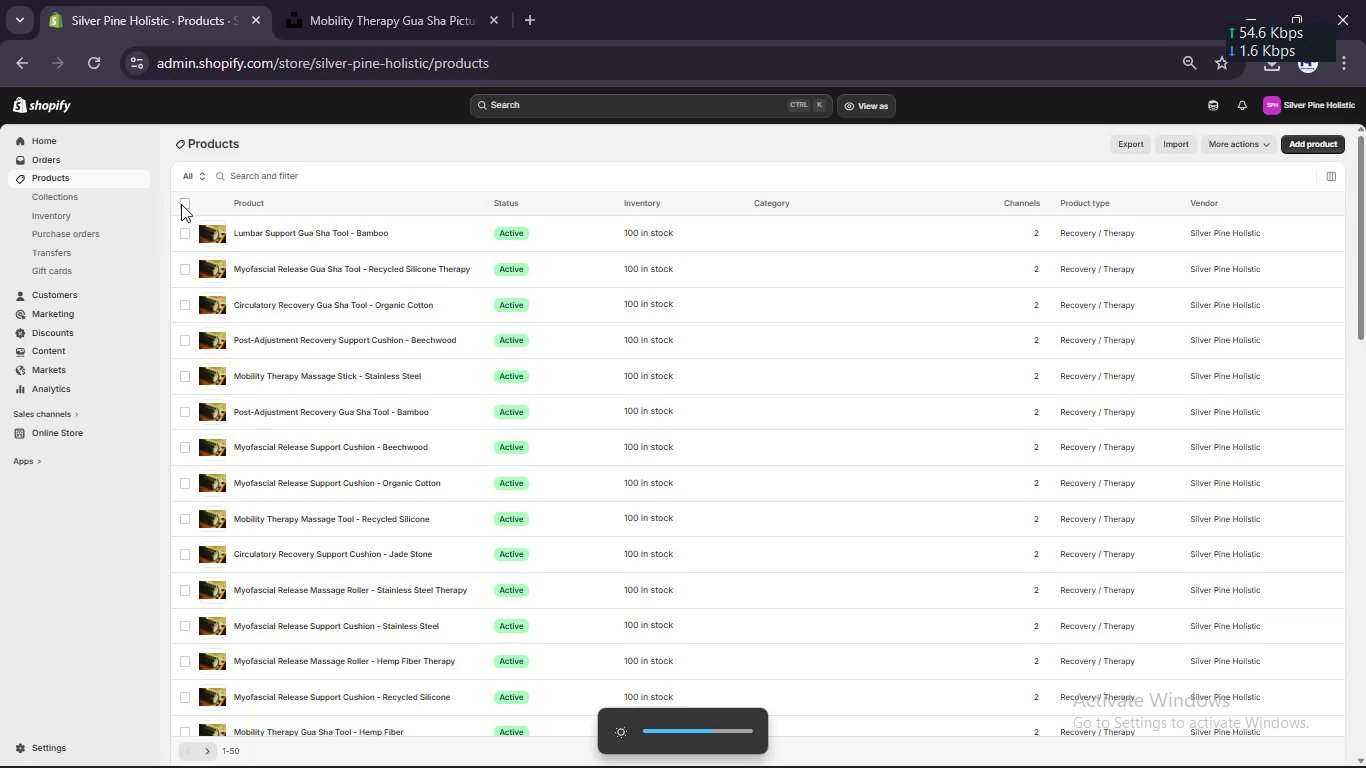 
wait(9.25)
 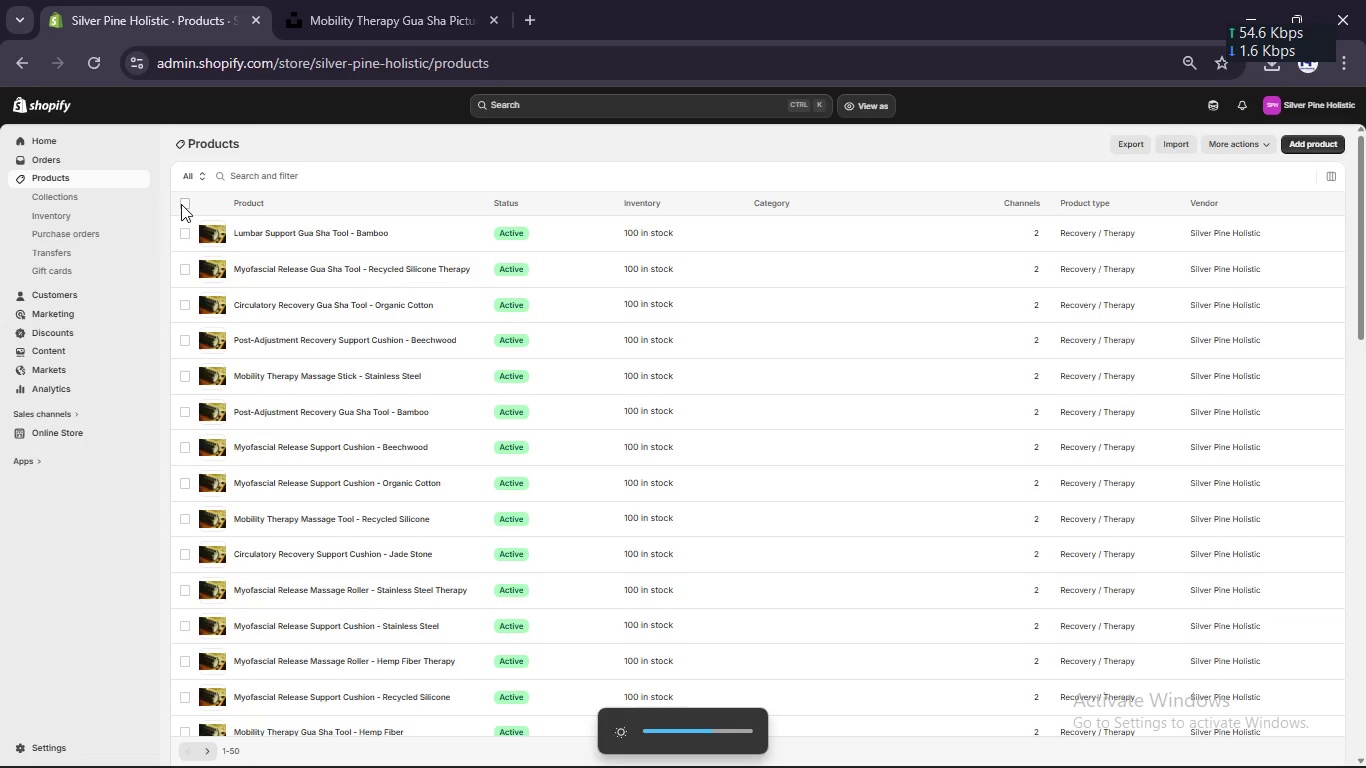 
scroll: coordinate [285, 574], scroll_direction: down, amount: 23.0
 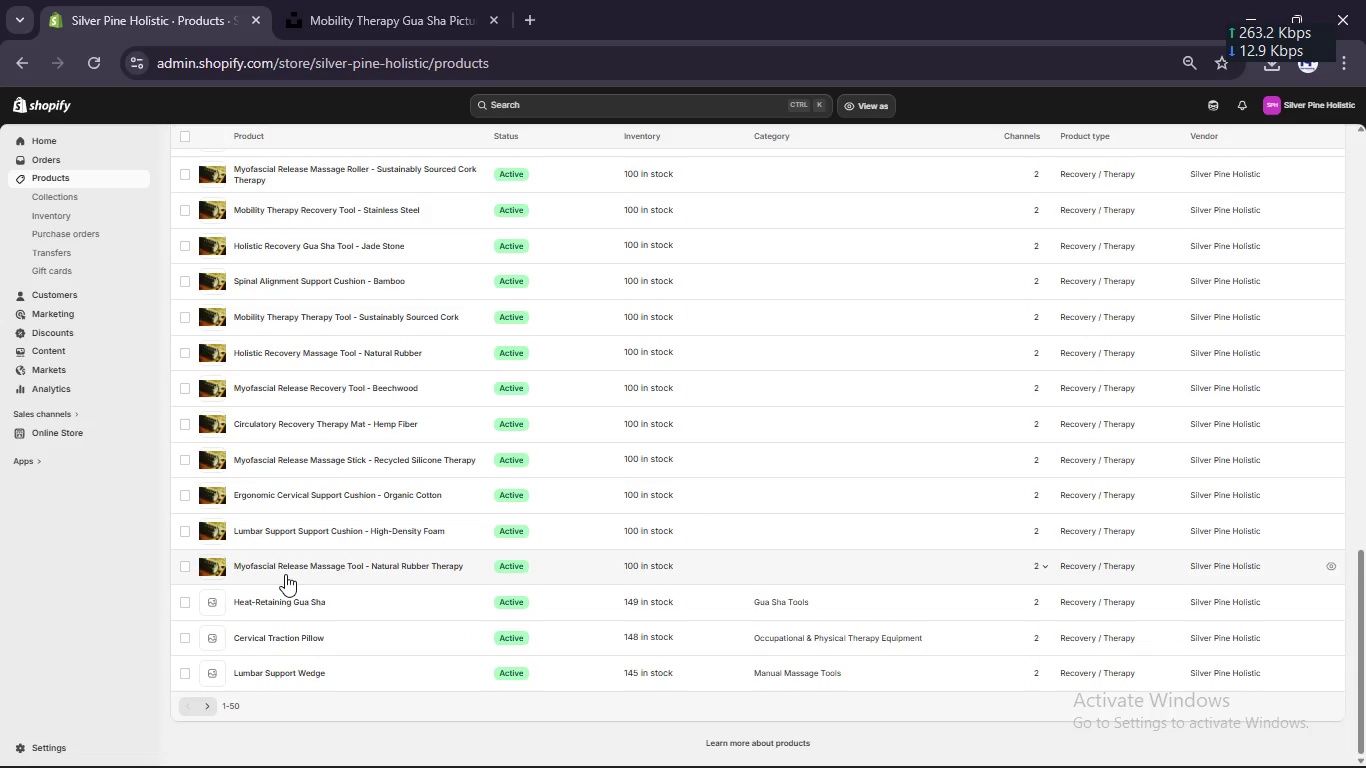 
left_click([285, 574])
 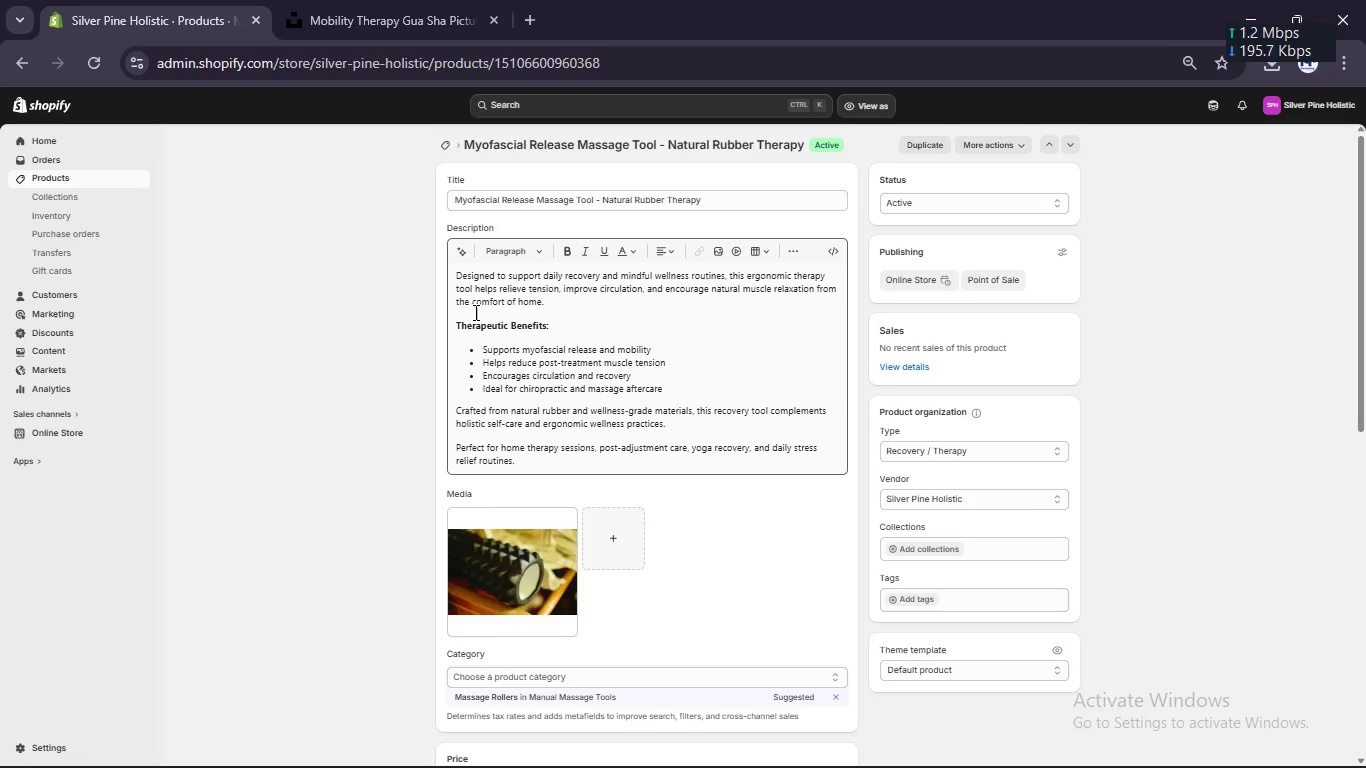 
wait(5.89)
 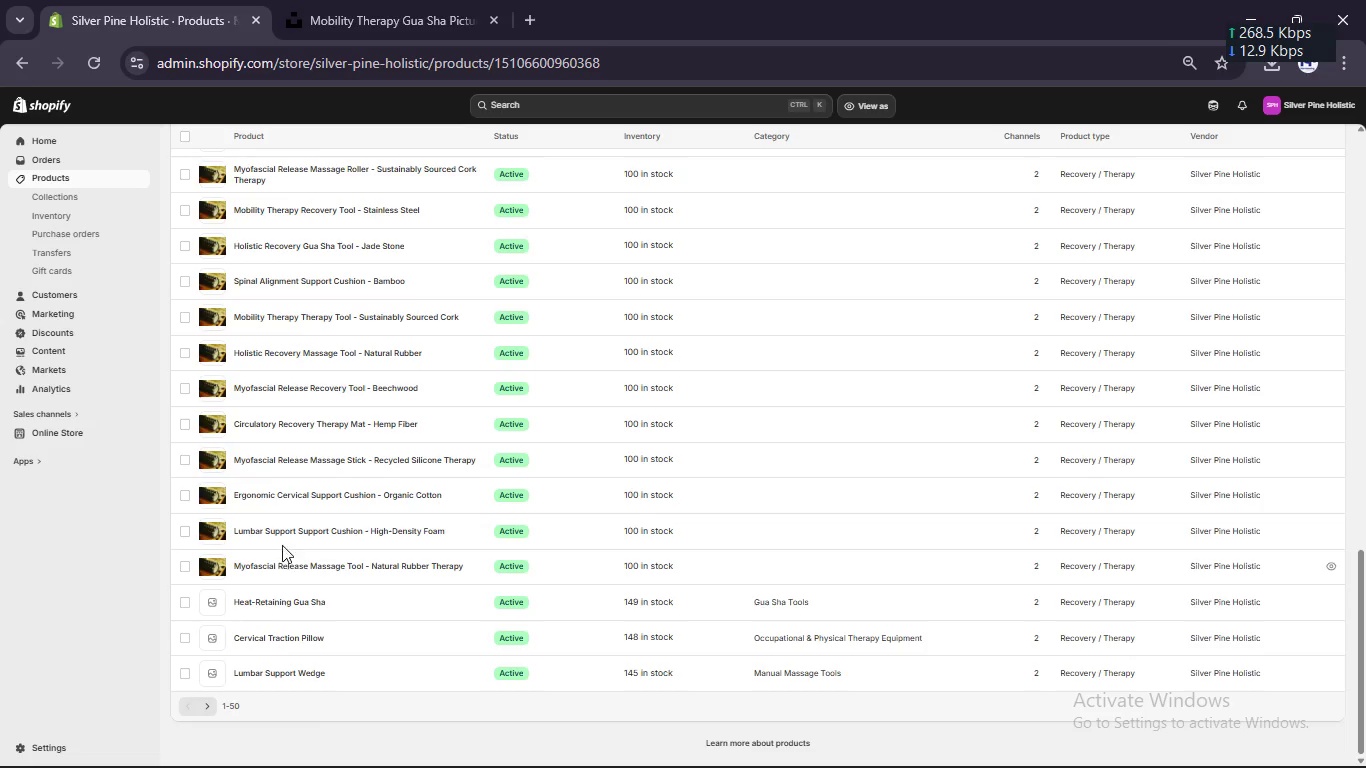 
left_click([479, 701])
 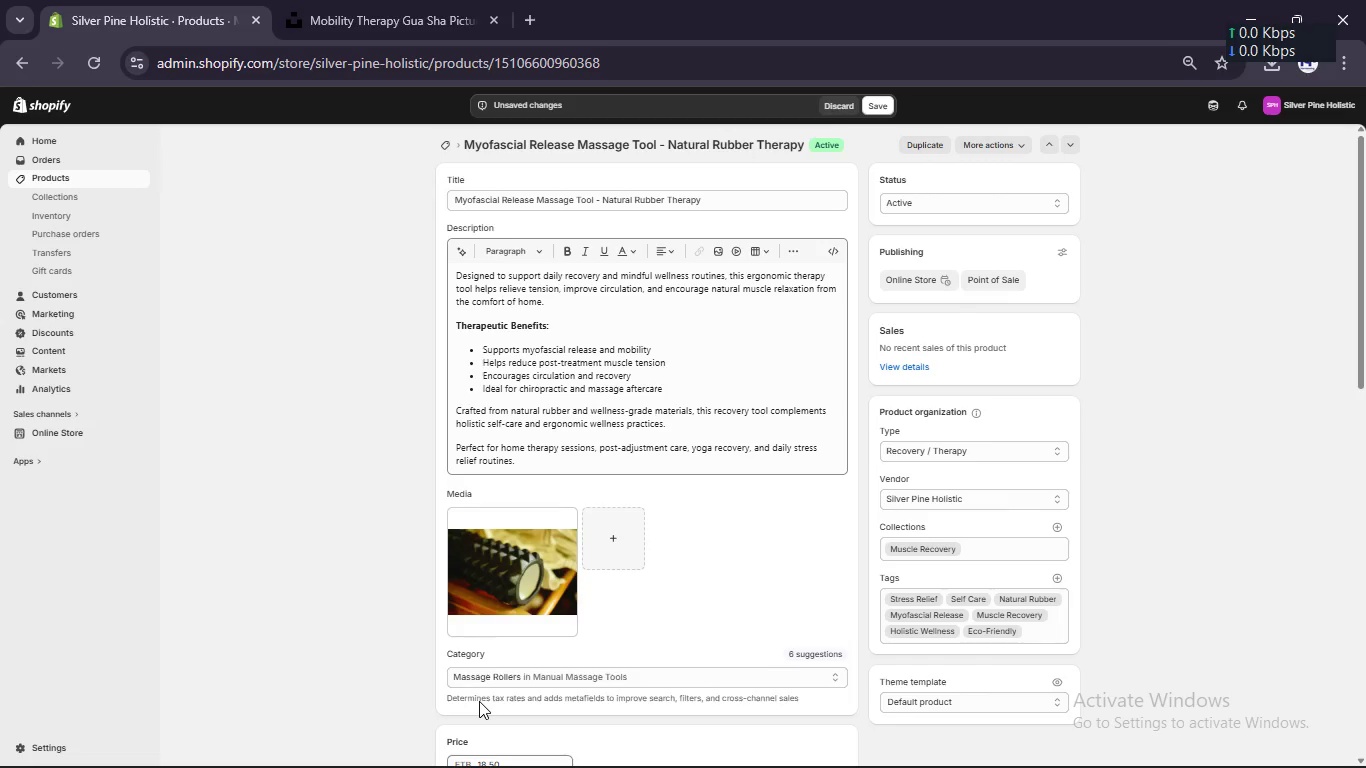 
wait(41.99)
 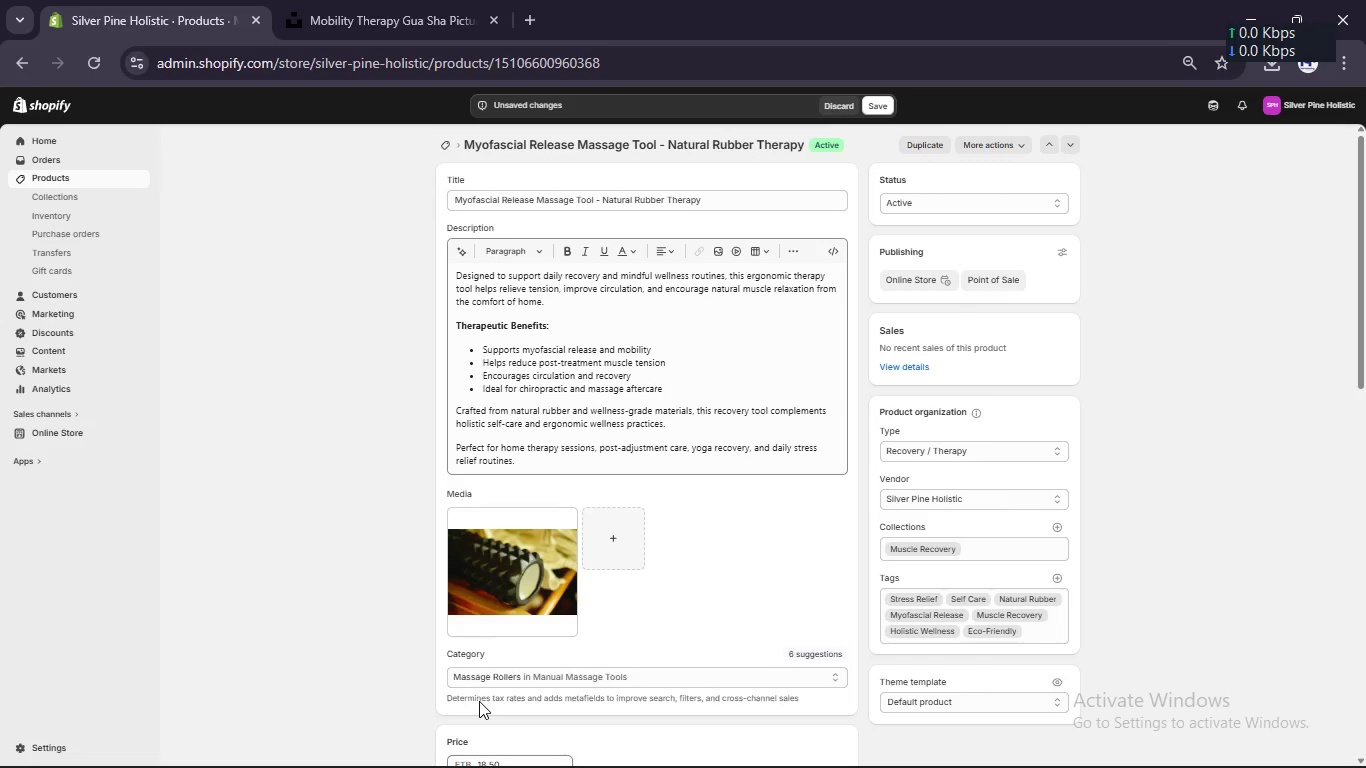 
left_click([876, 109])
 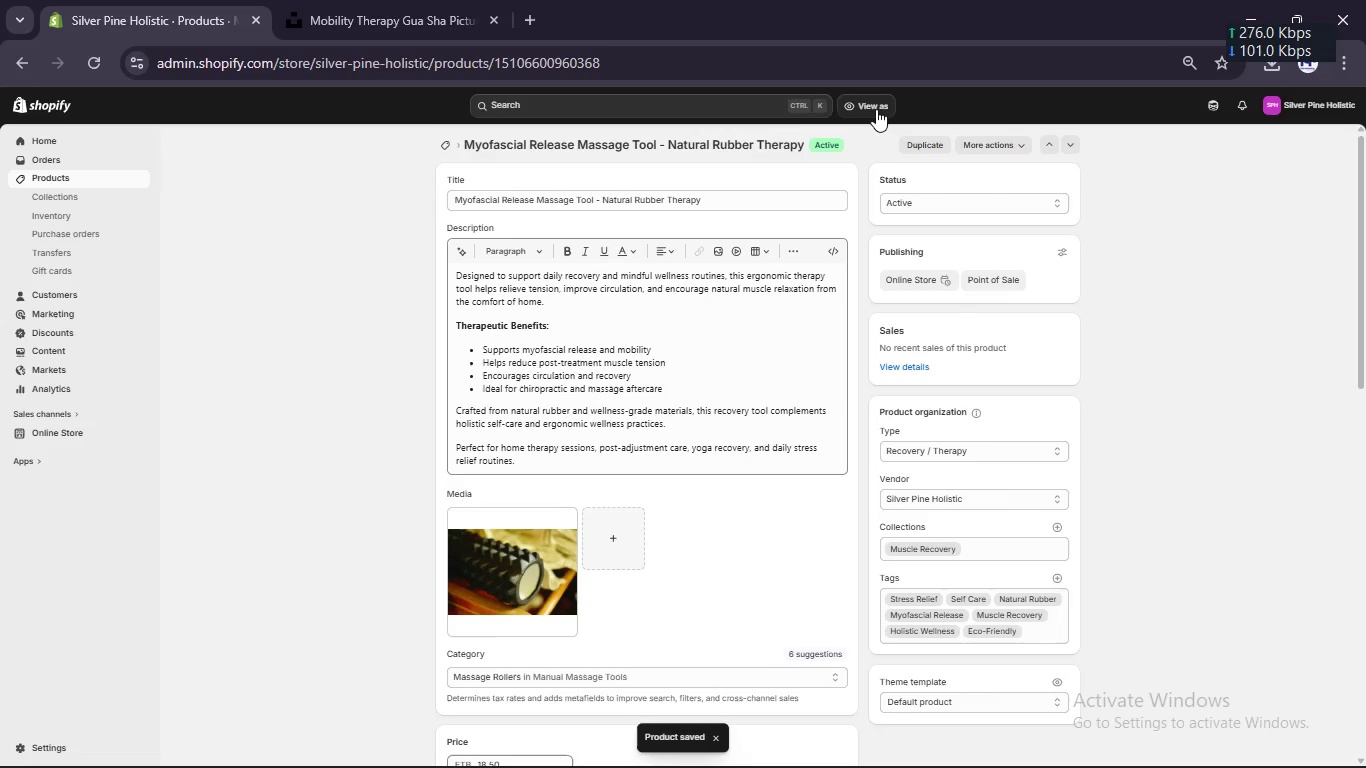 
wait(7.62)
 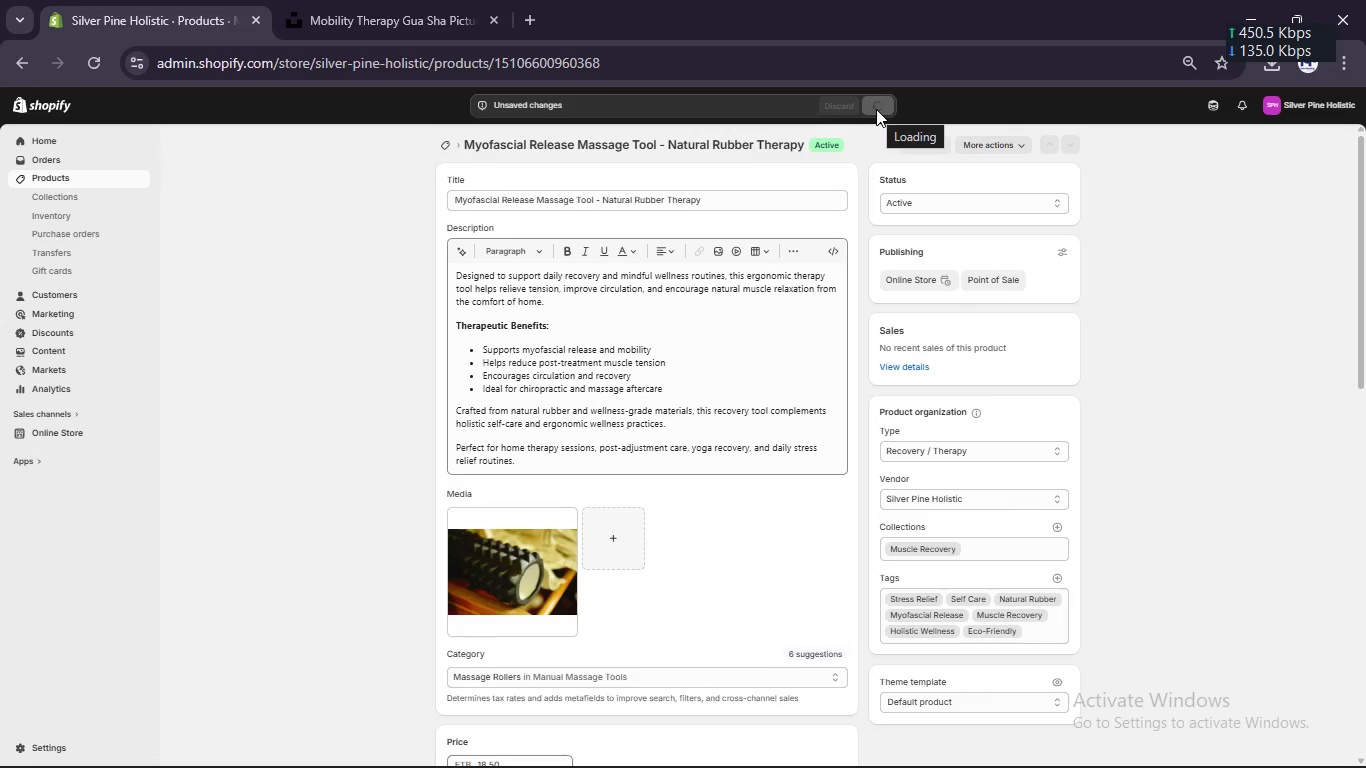 
left_click([97, 176])
 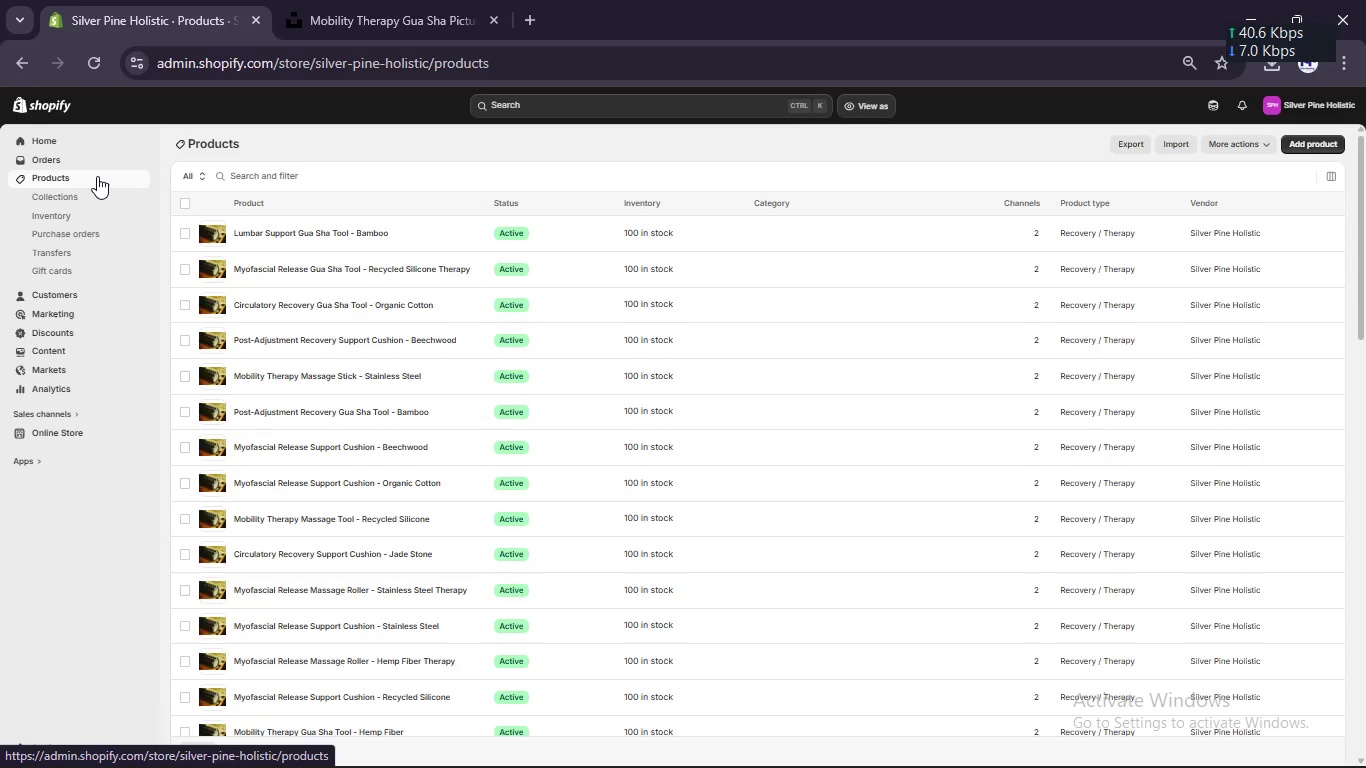 
wait(64.7)
 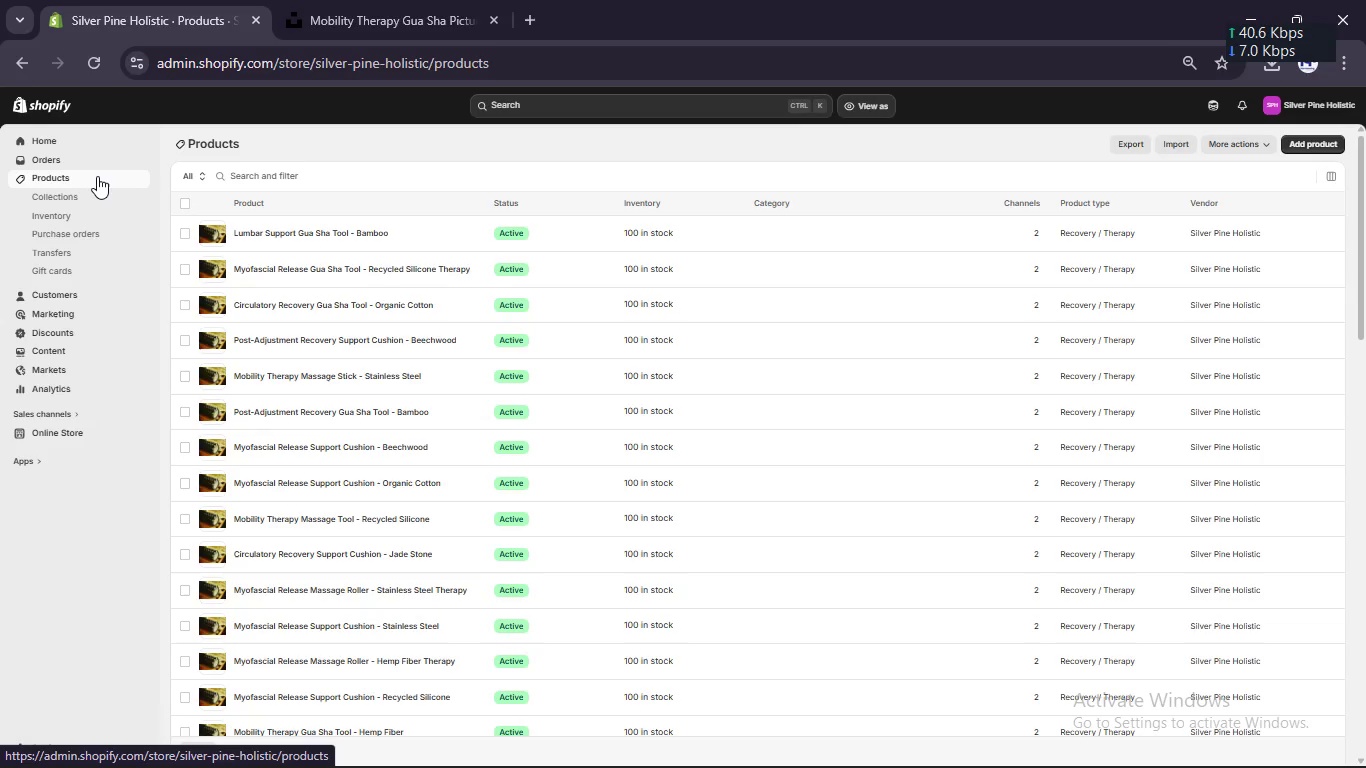 
left_click([188, 203])
 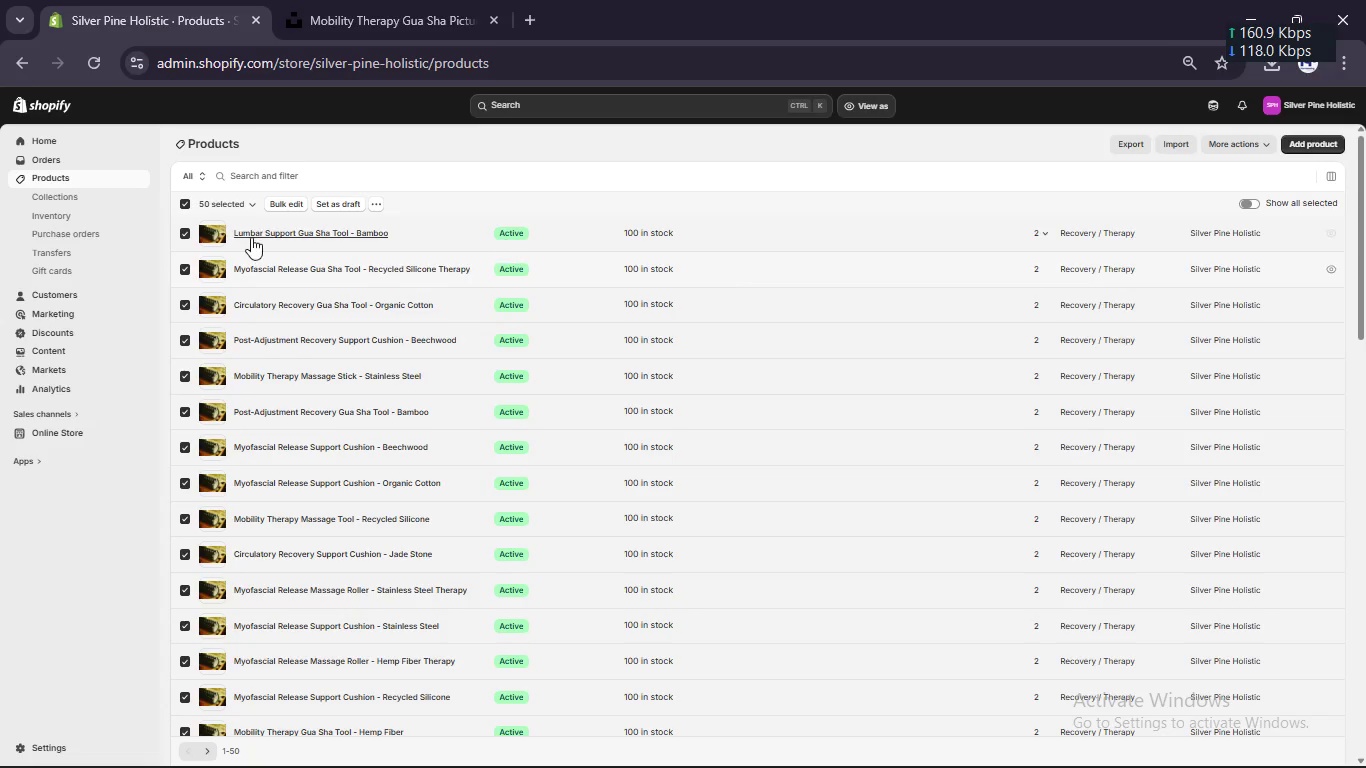 
left_click([286, 198])
 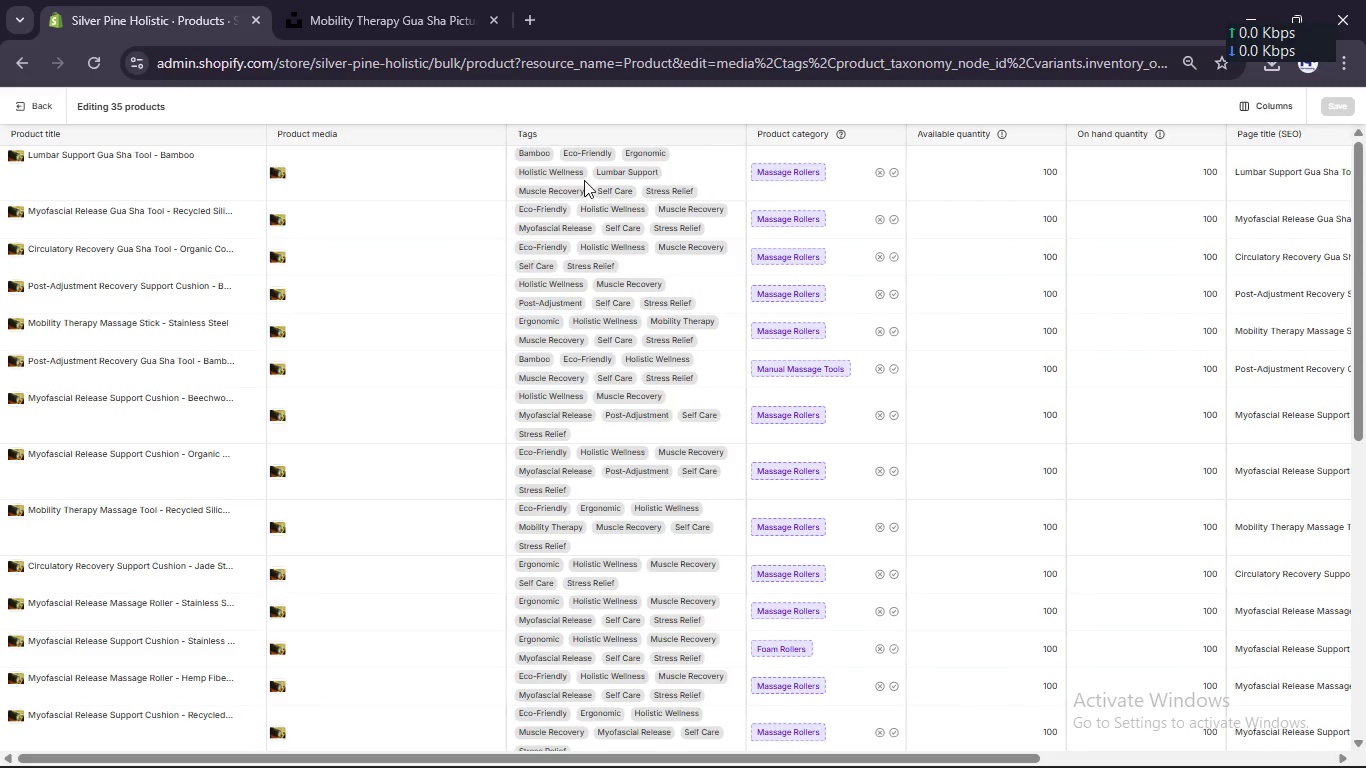 
wait(29.36)
 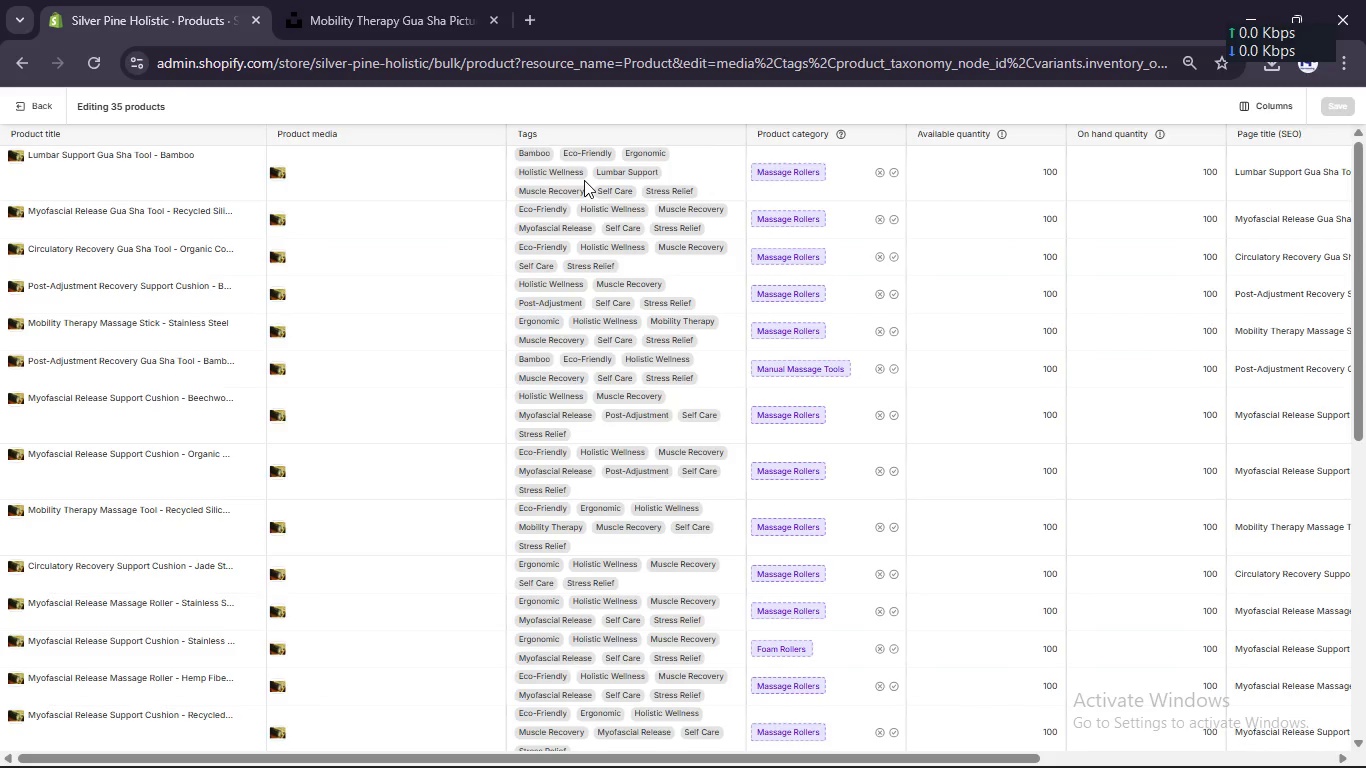 
left_click([893, 172])
 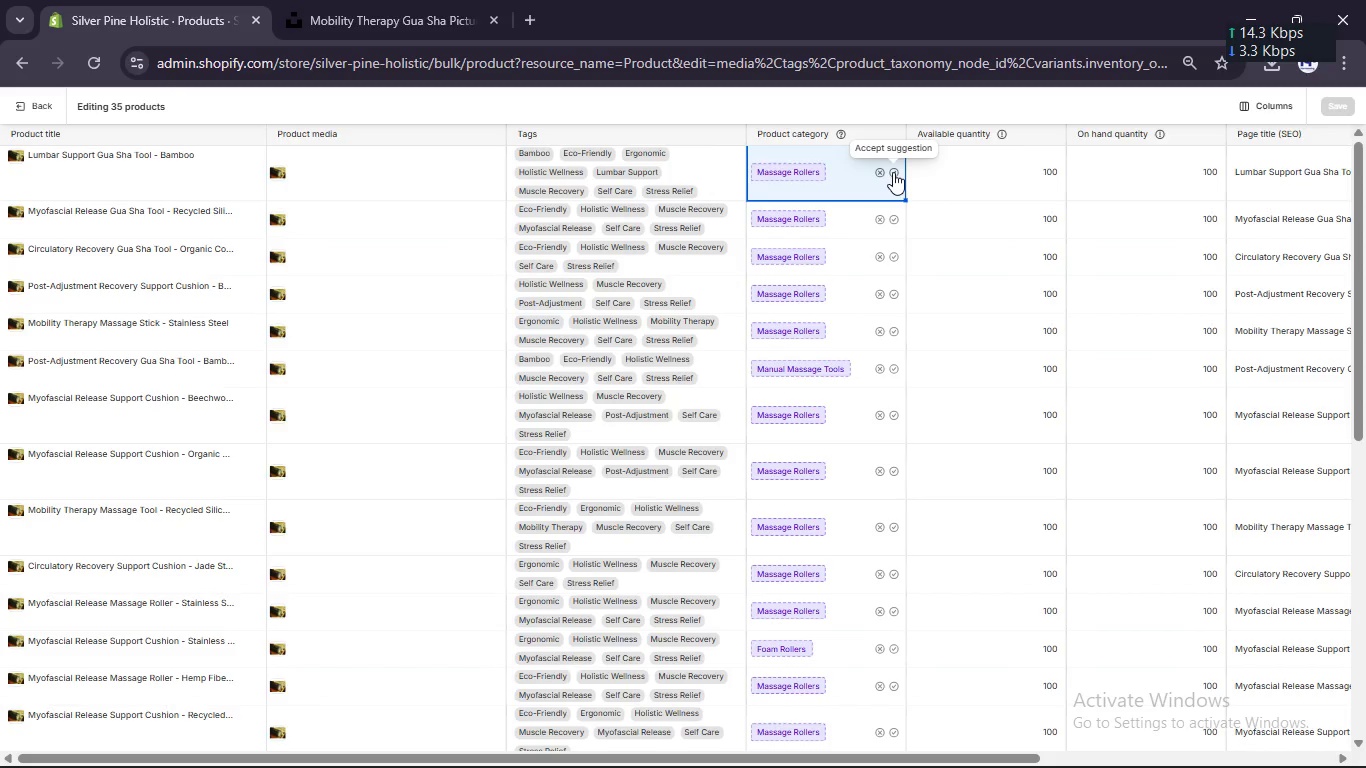 
left_click([893, 172])
 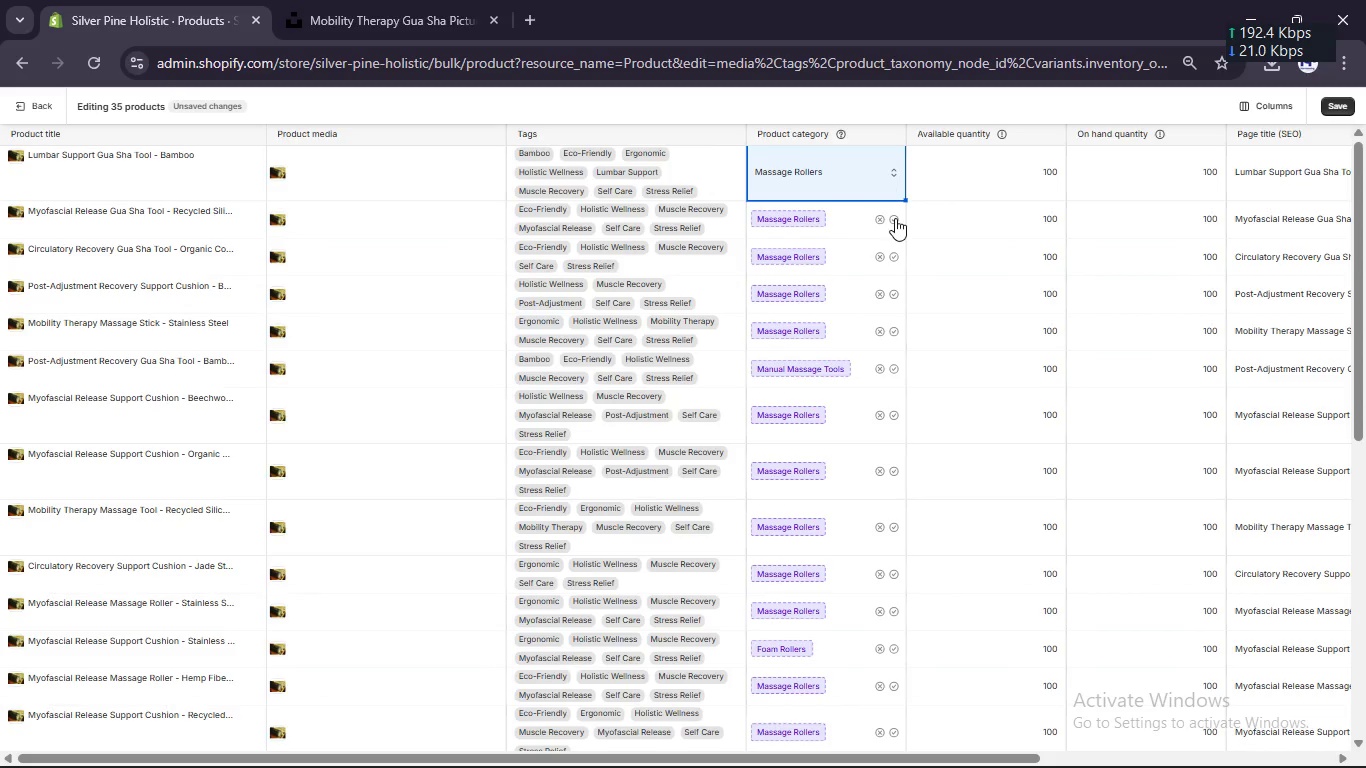 
left_click([894, 220])
 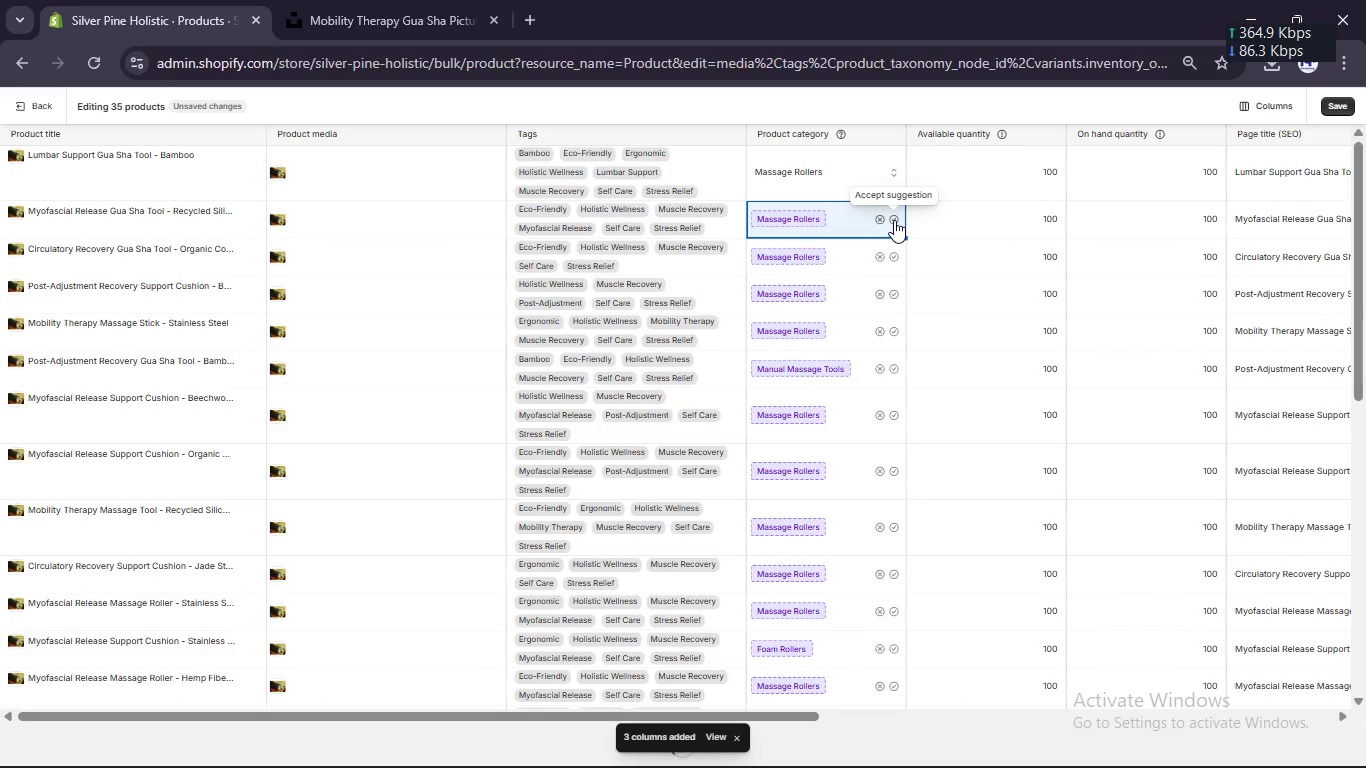 
wait(5.16)
 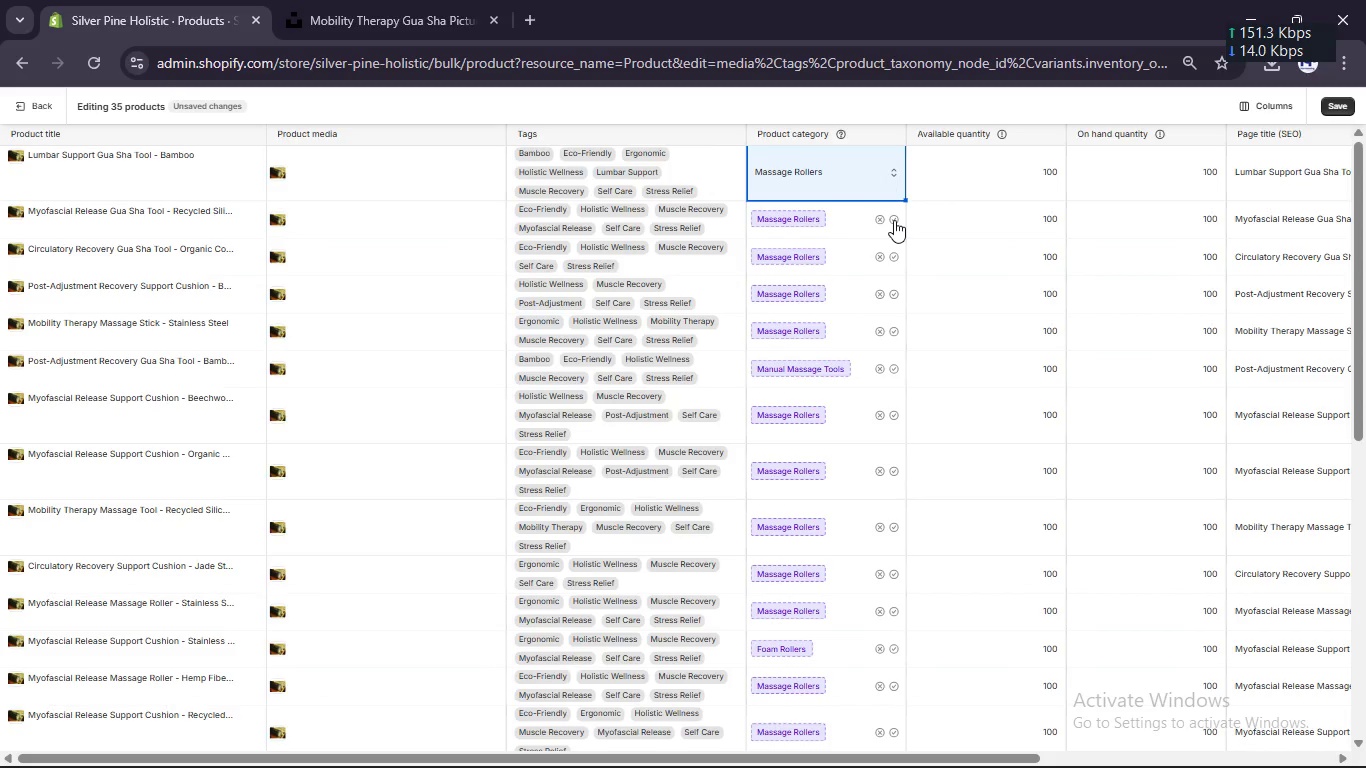 
left_click([892, 218])
 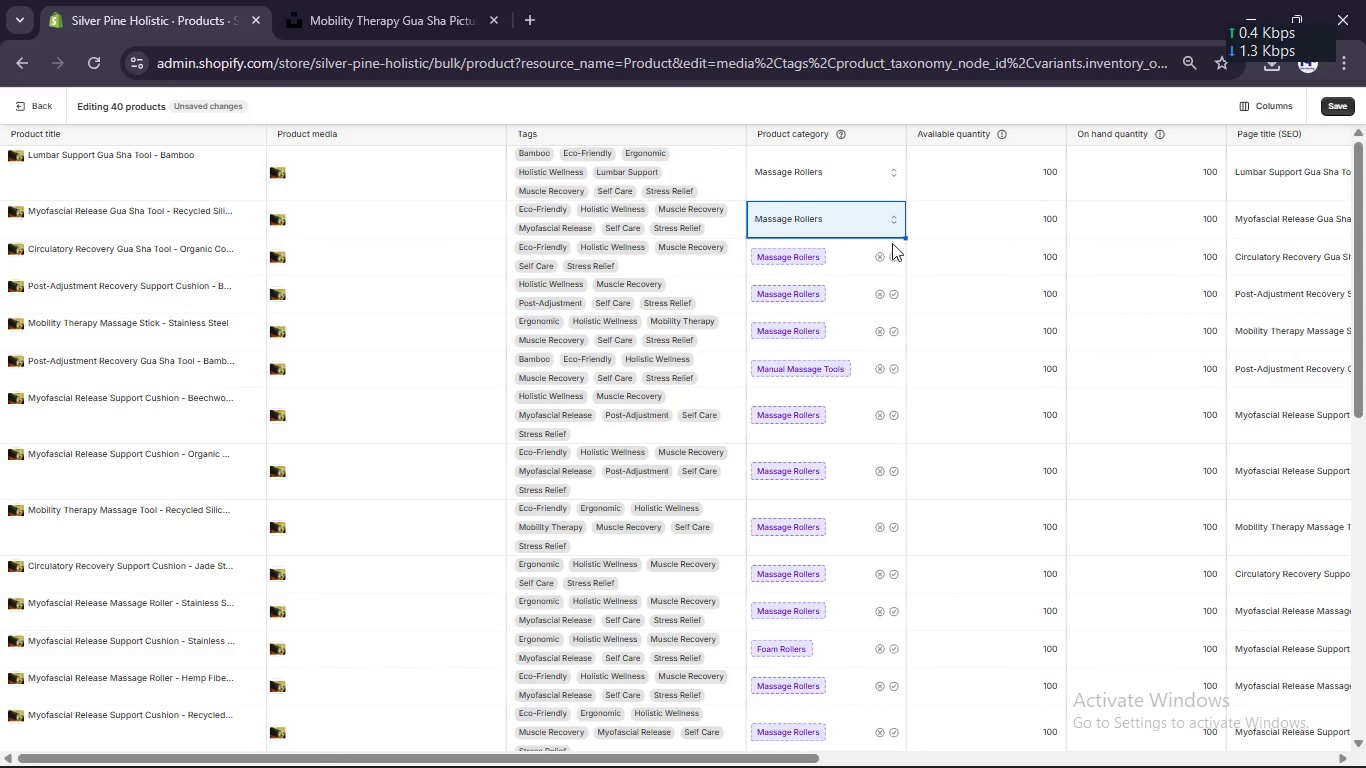 
wait(7.91)
 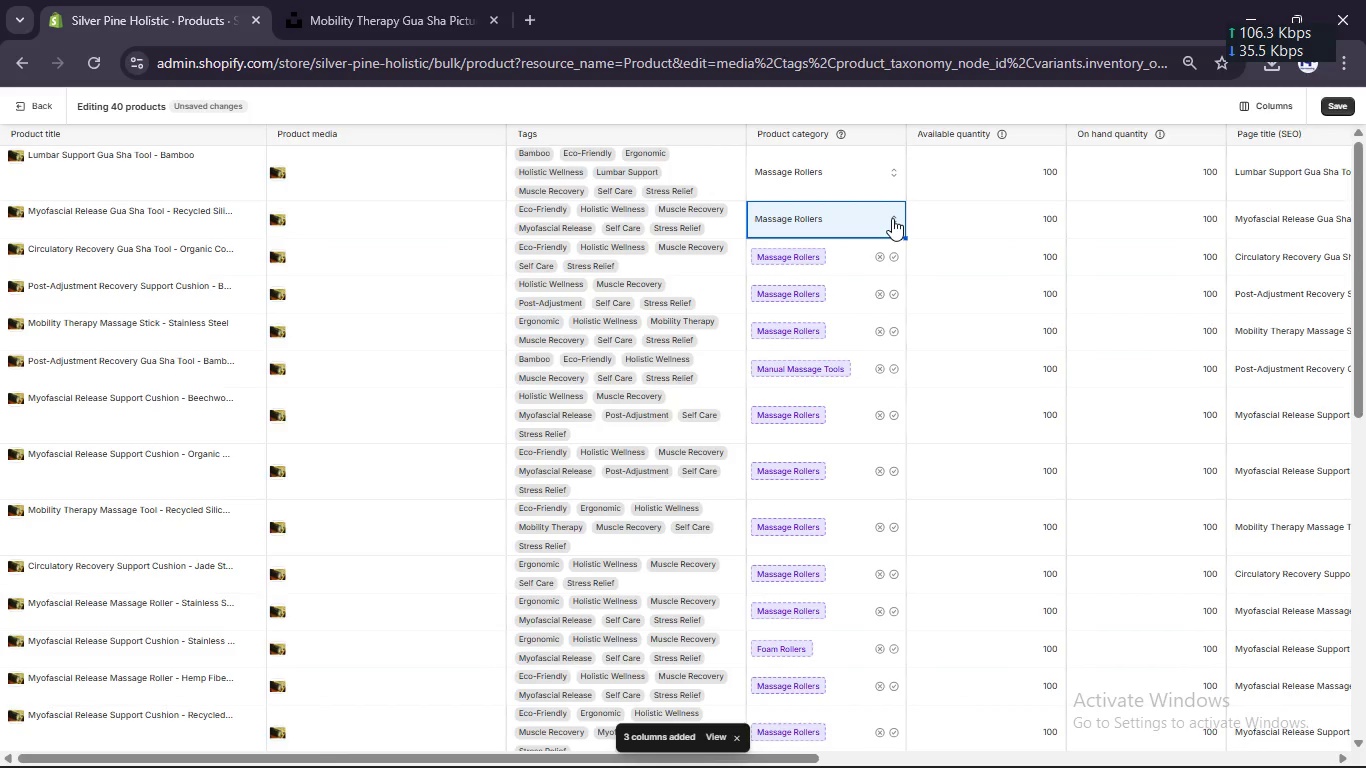 
left_click([893, 255])
 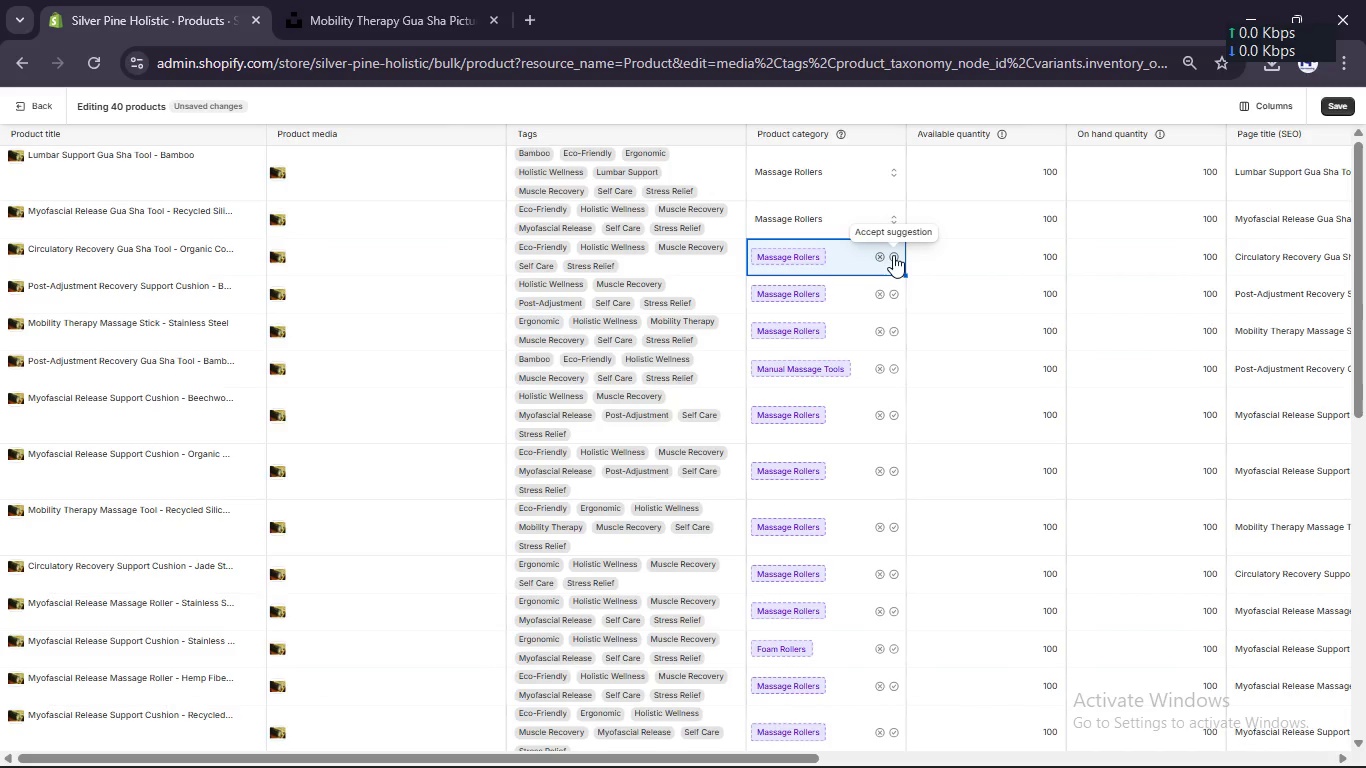 
left_click([893, 255])
 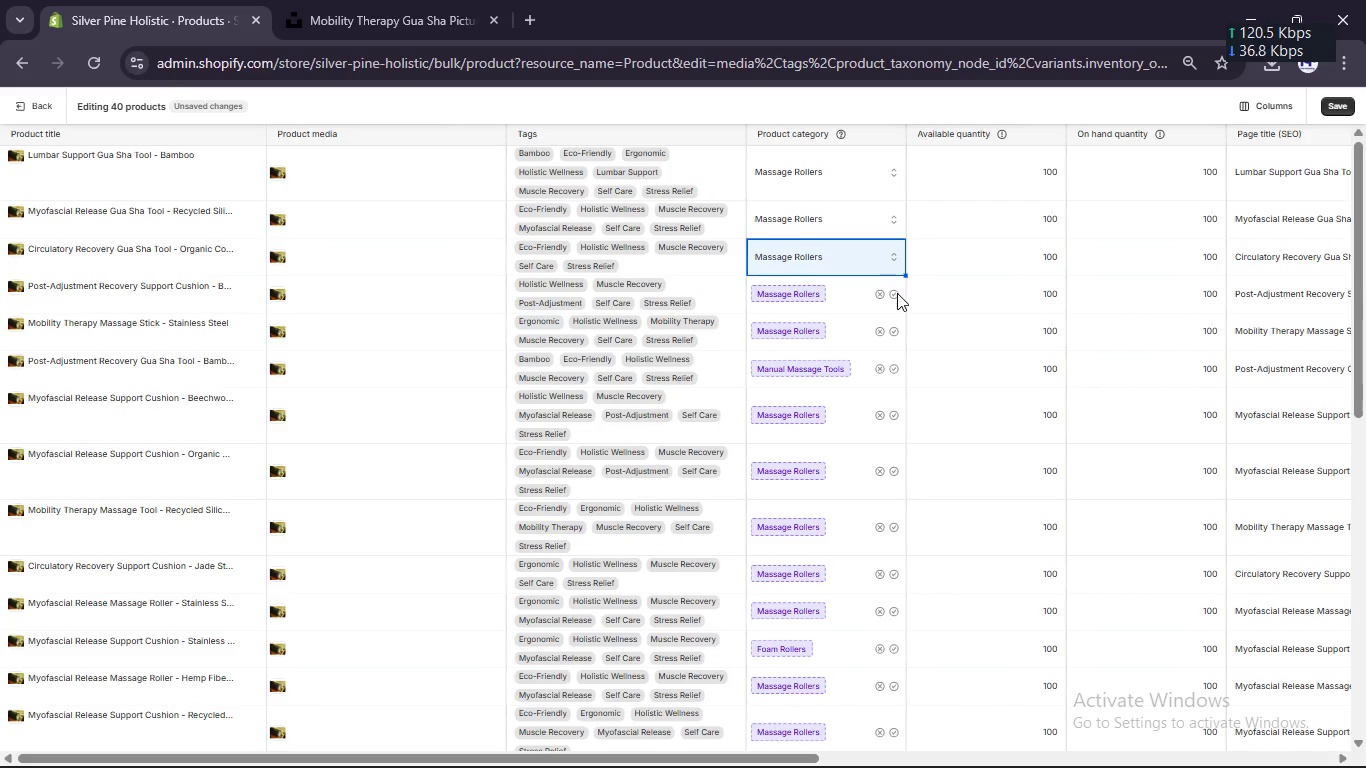 
left_click([894, 296])
 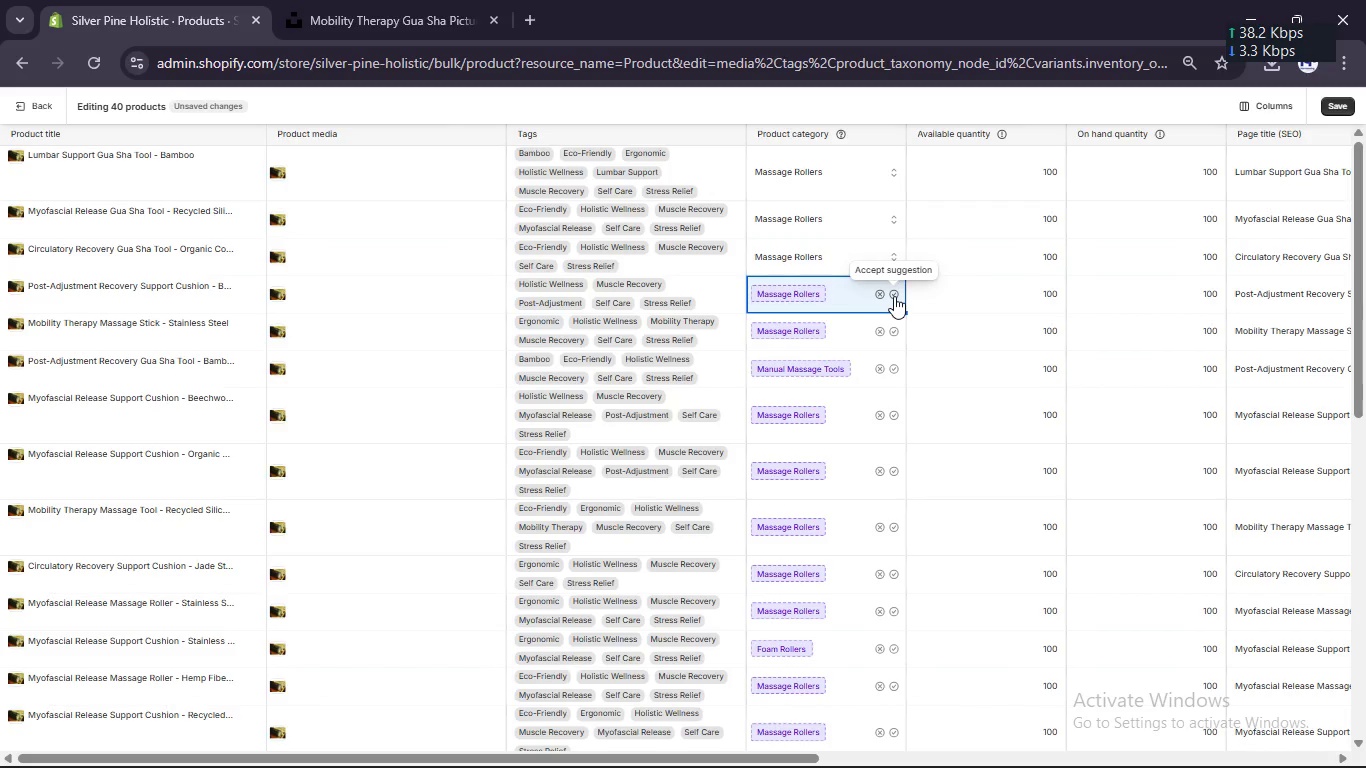 
left_click([894, 296])
 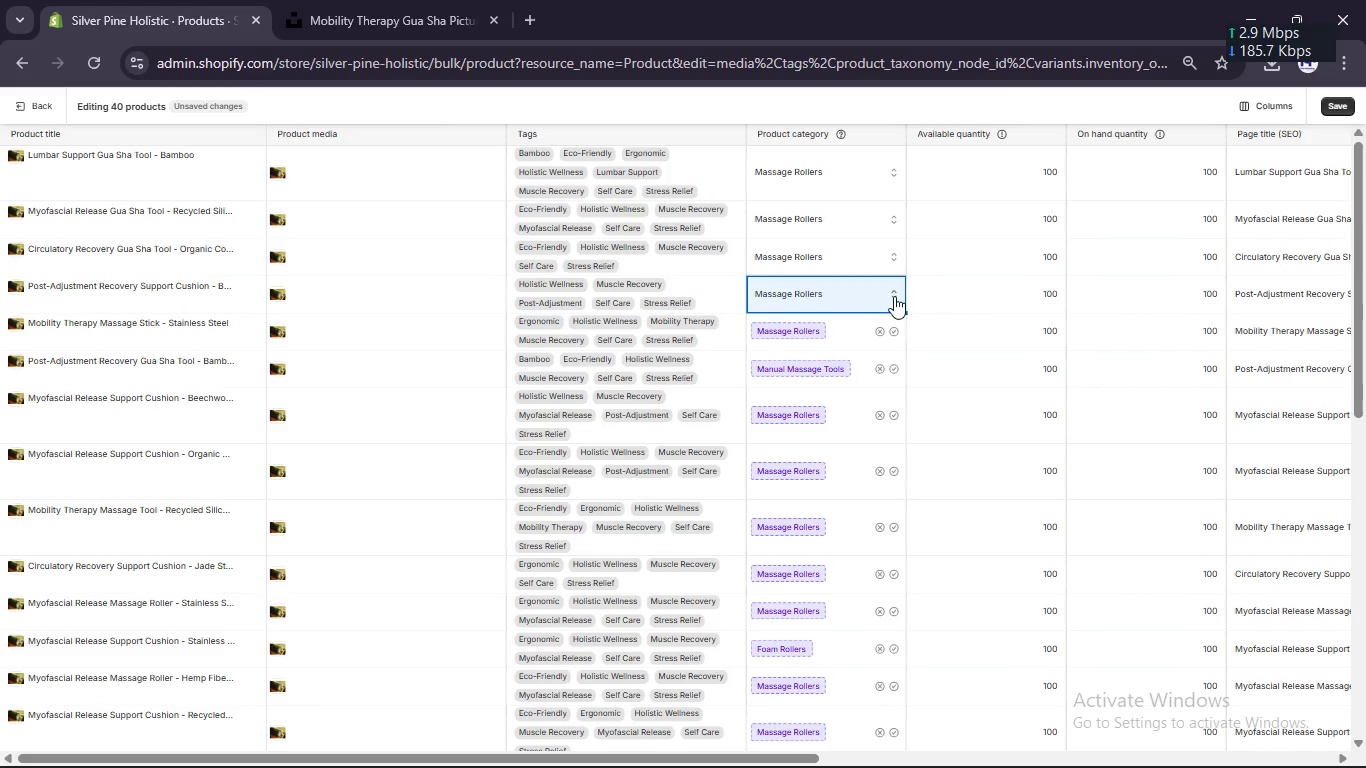 
left_click([895, 332])
 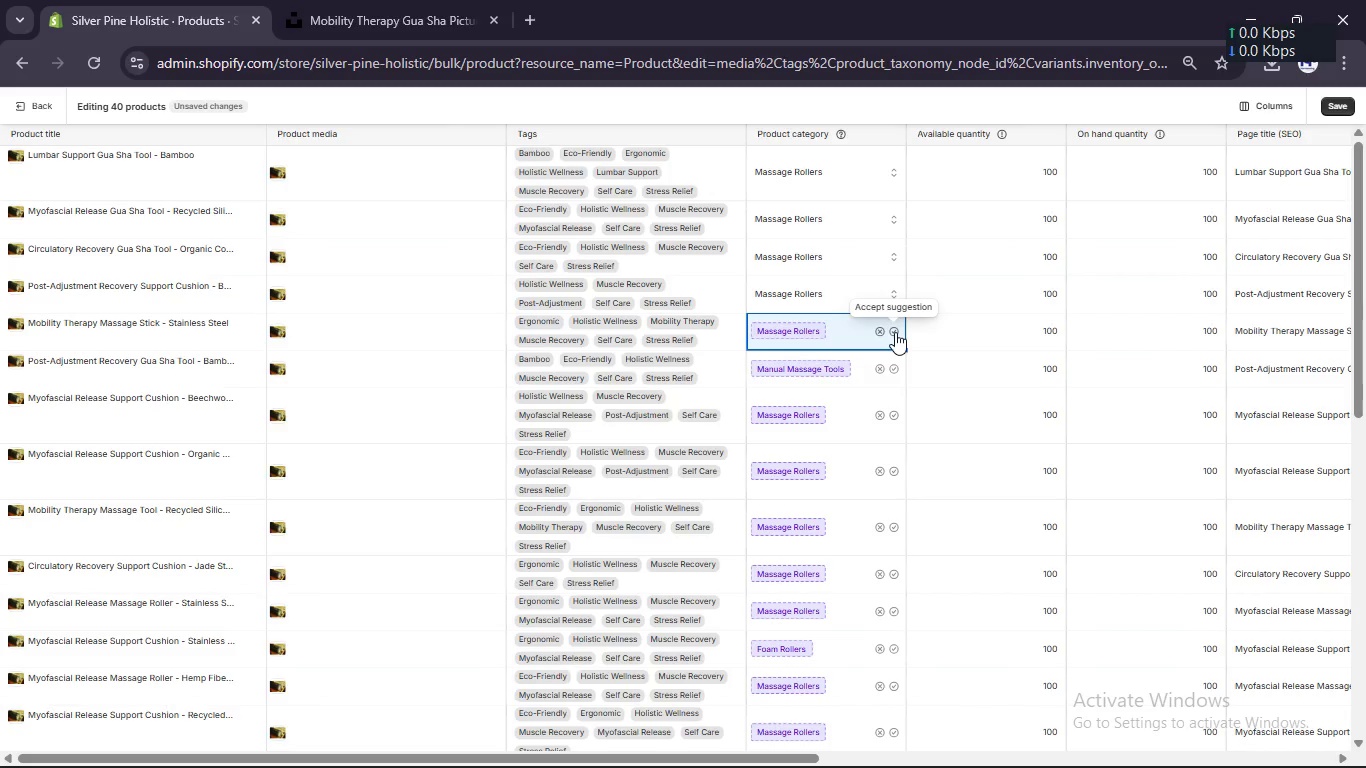 
left_click([895, 332])
 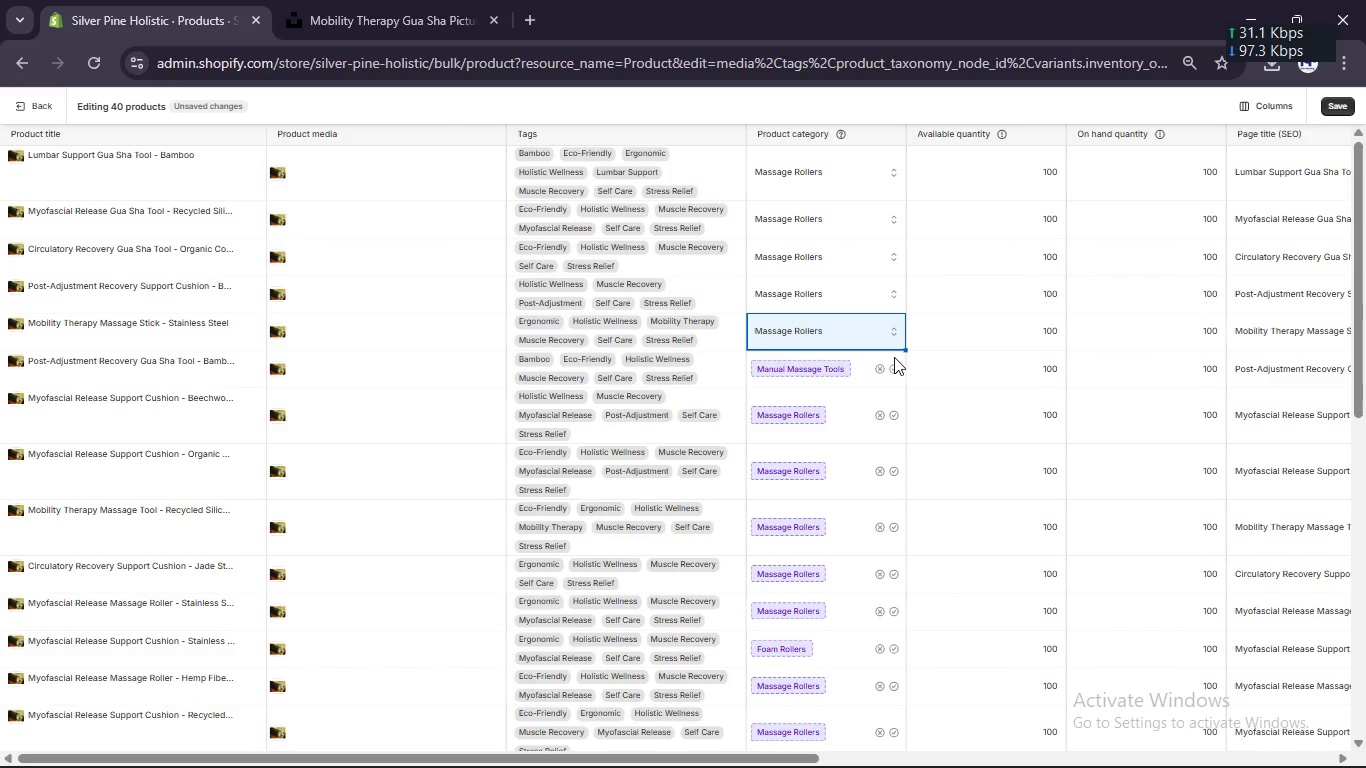 
left_click([892, 365])
 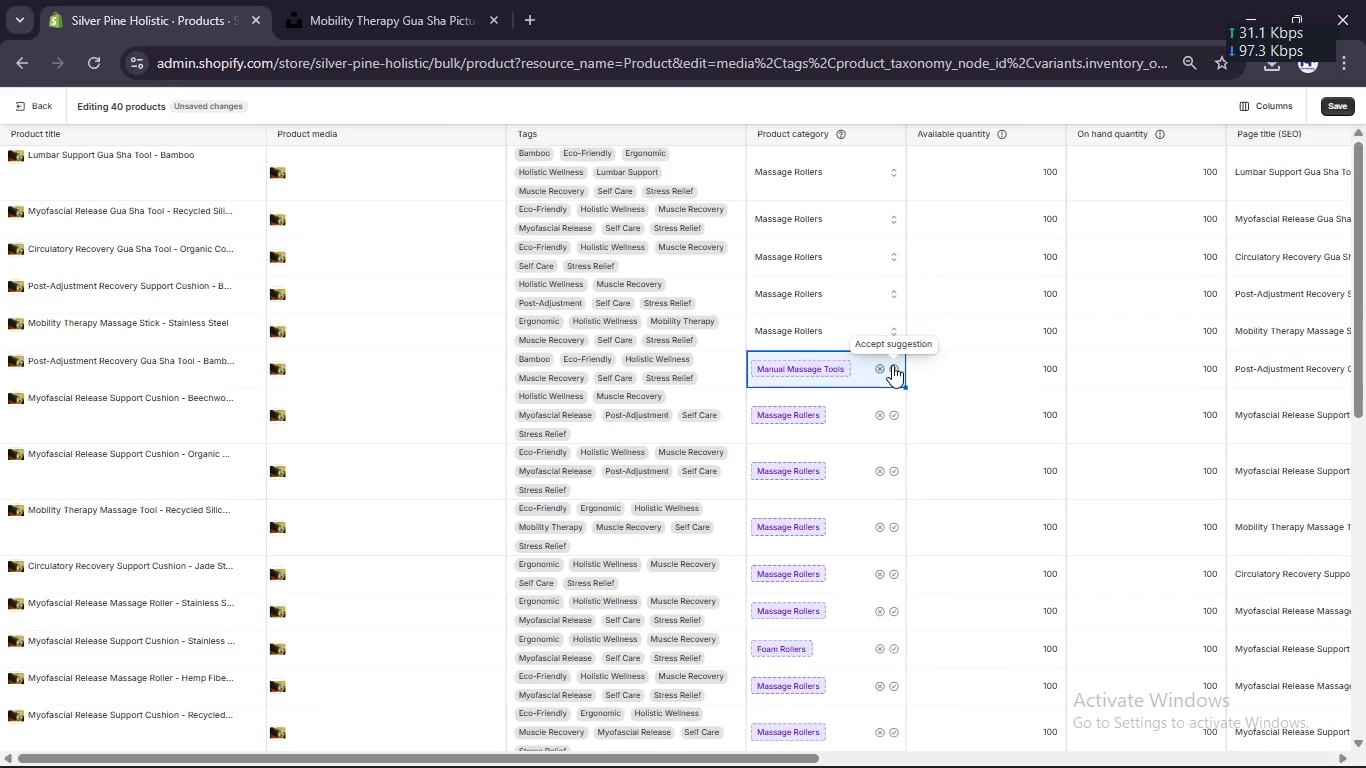 
left_click([892, 365])
 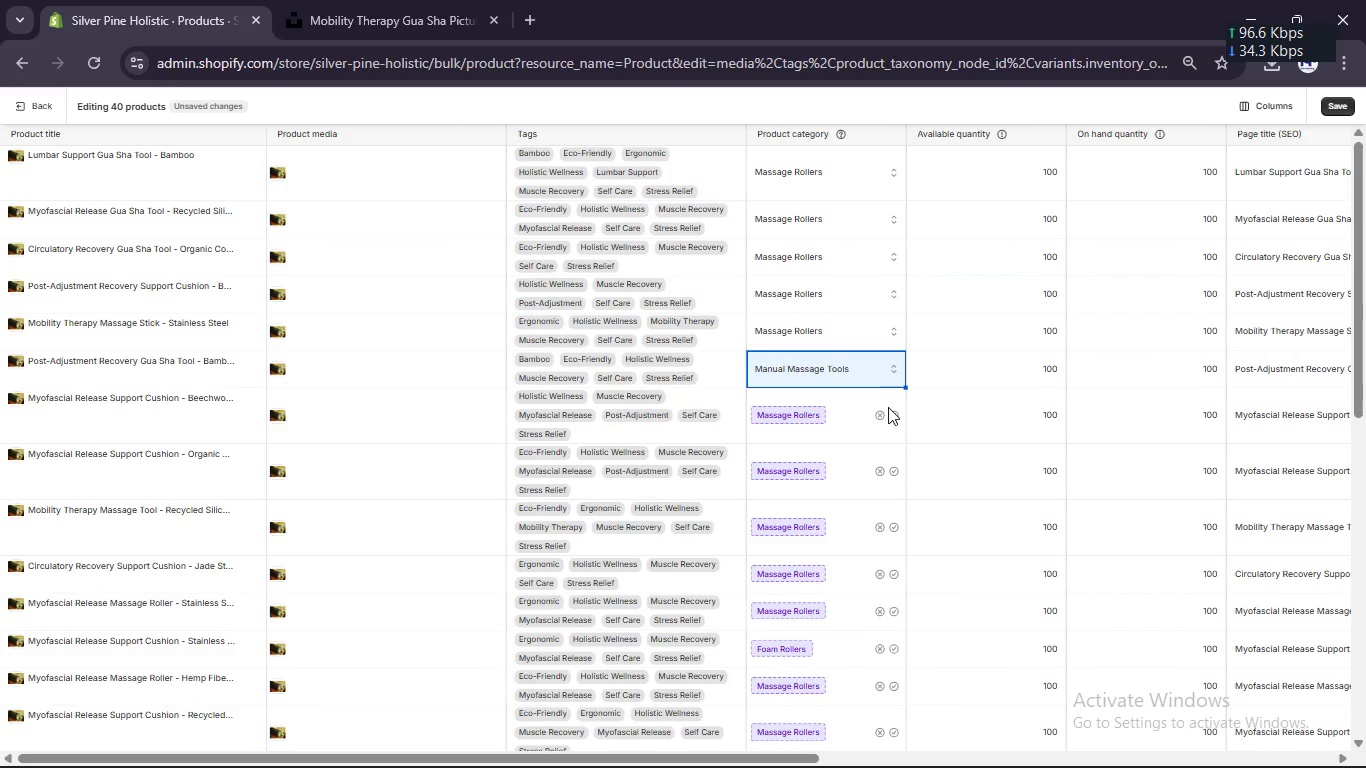 
left_click([892, 416])
 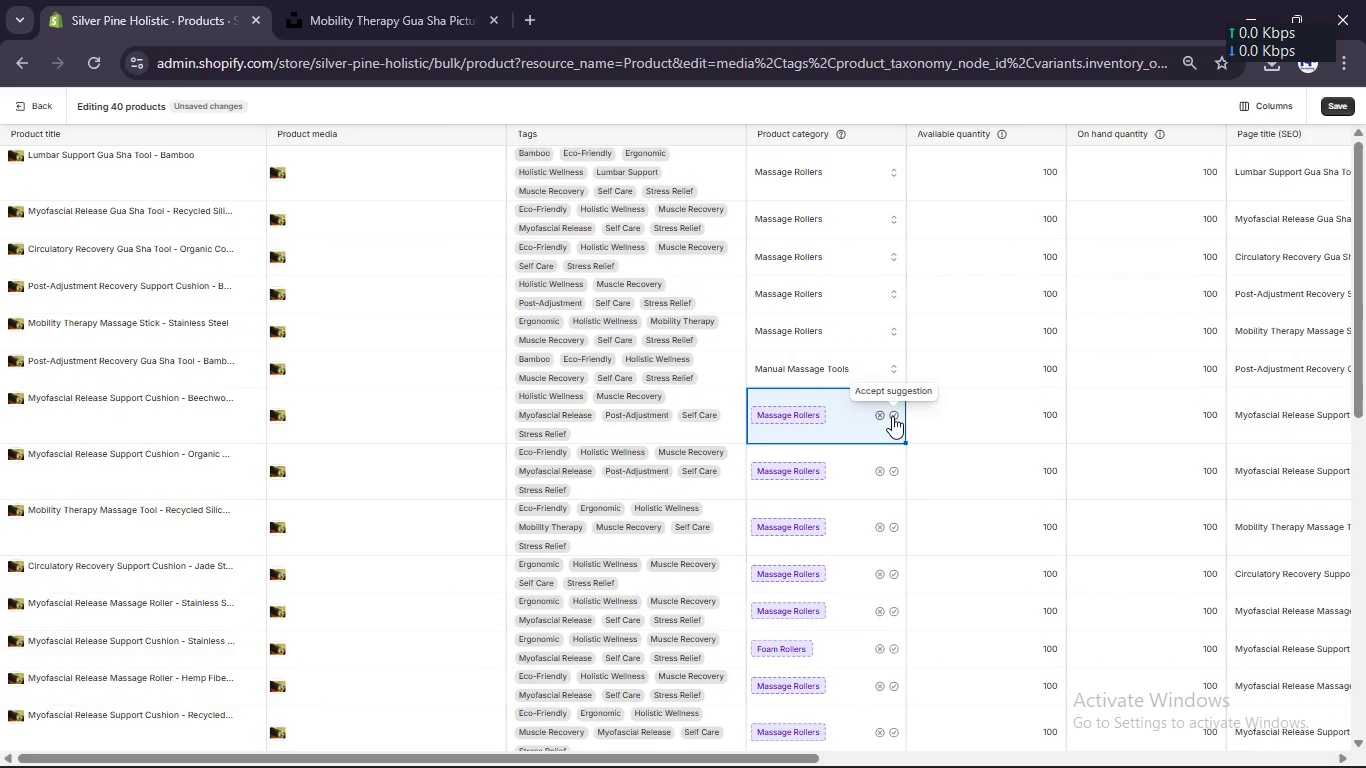 
left_click([892, 416])
 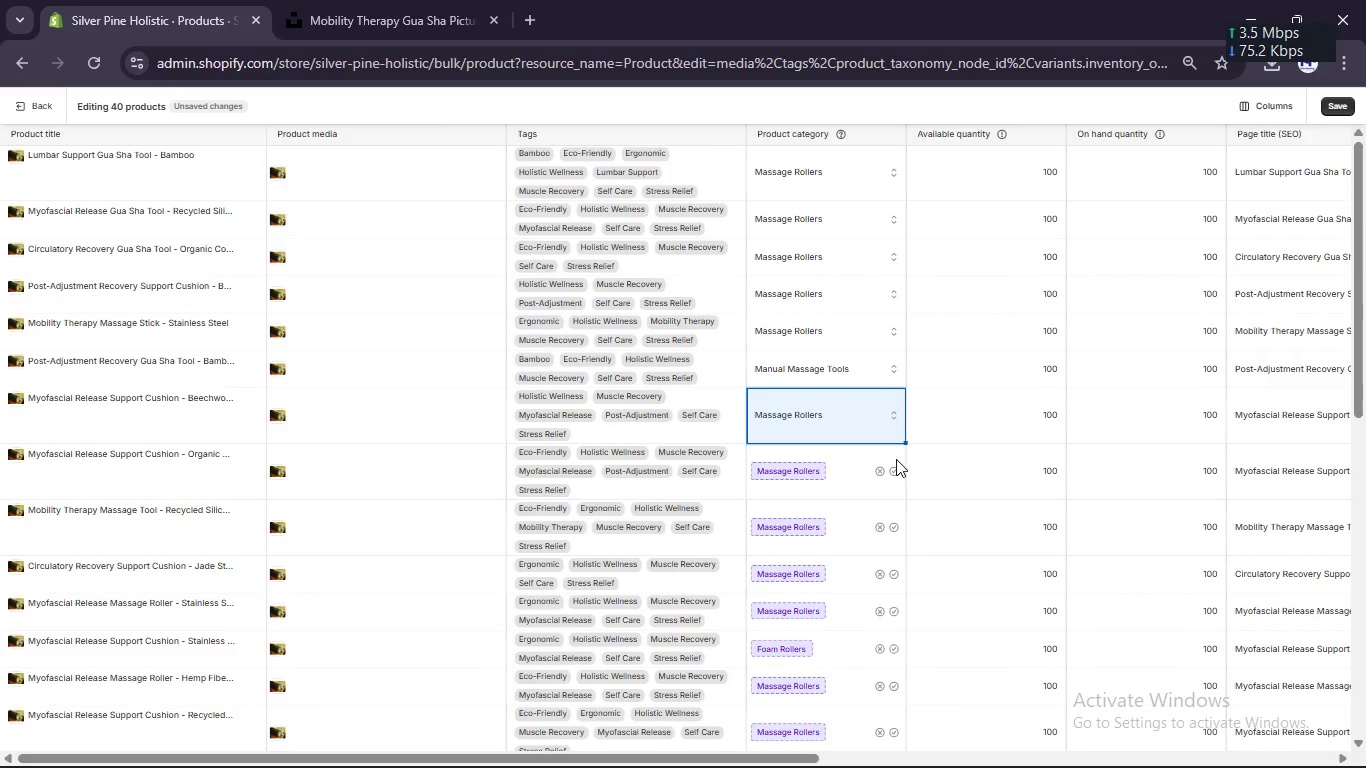 
left_click([894, 473])
 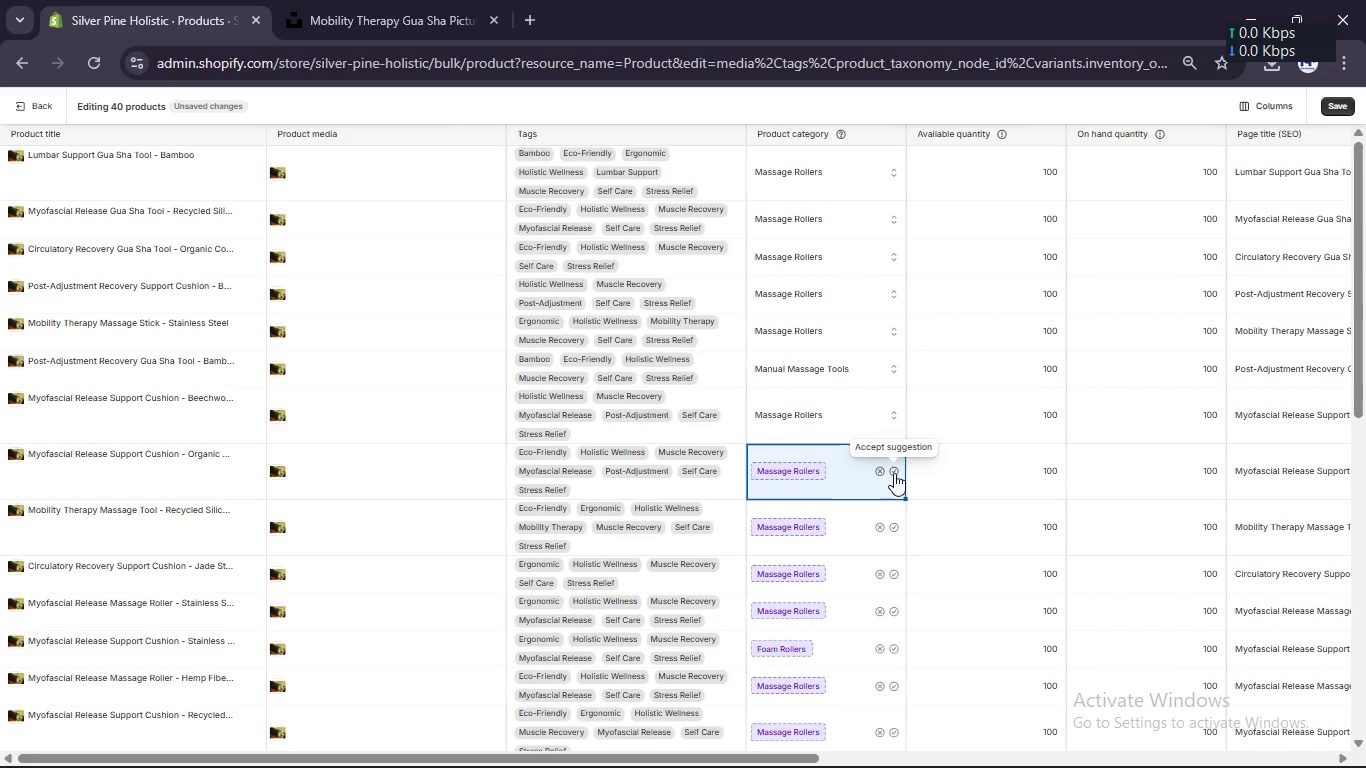 
wait(18.55)
 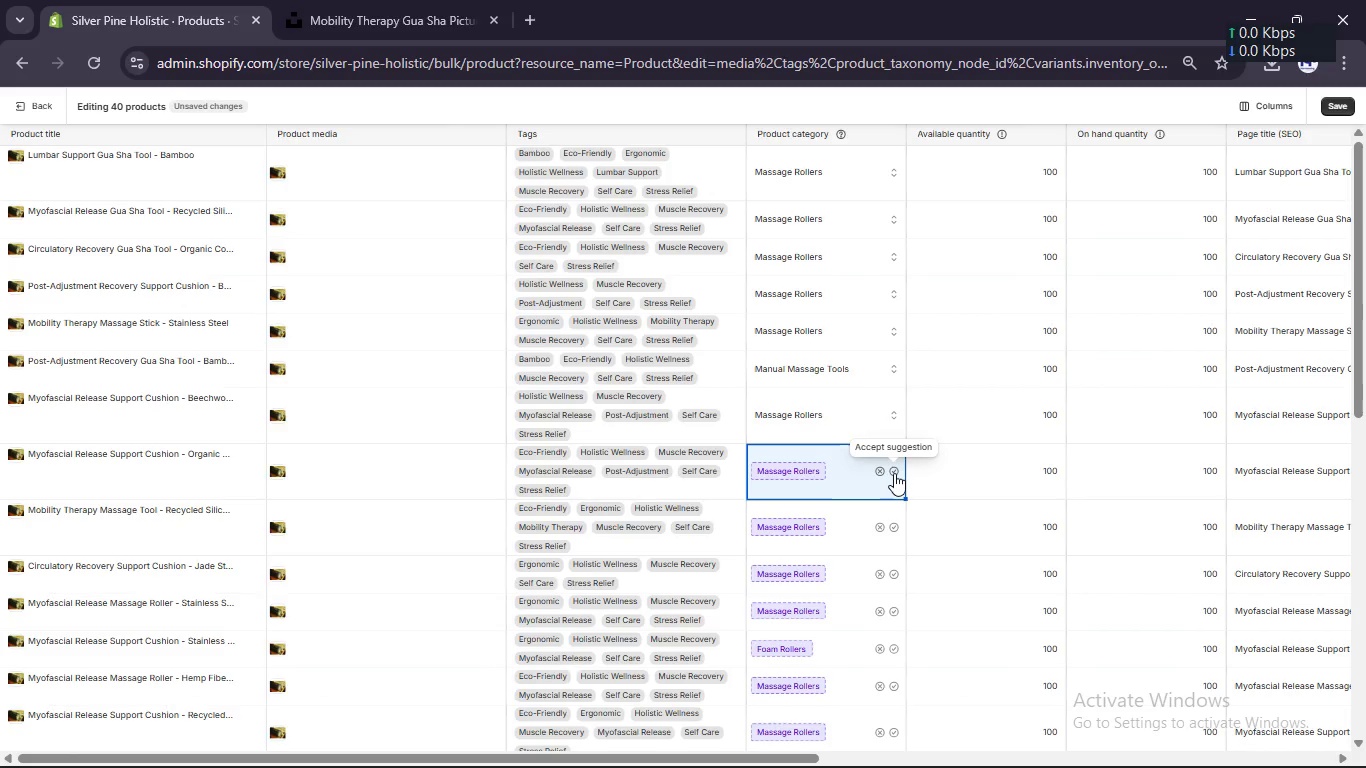 
left_click([894, 473])
 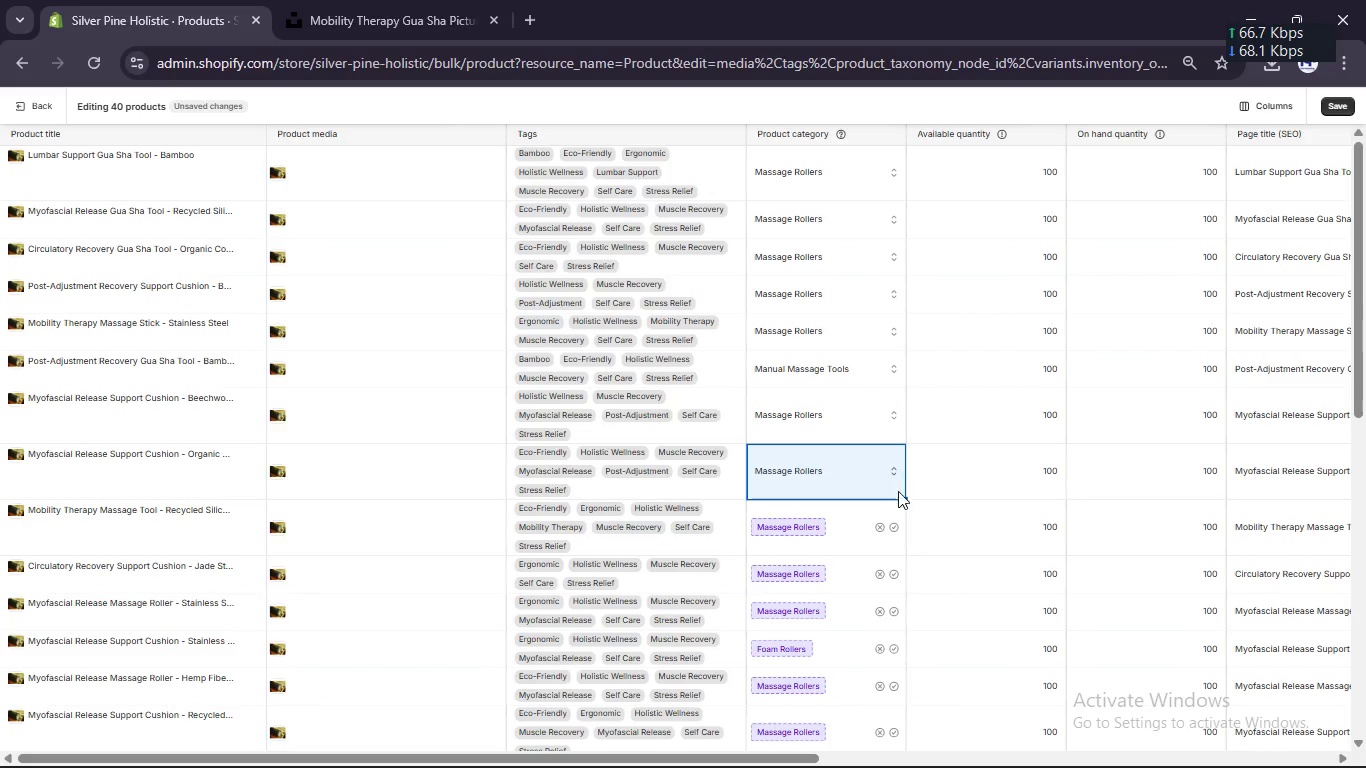 
left_click([892, 525])
 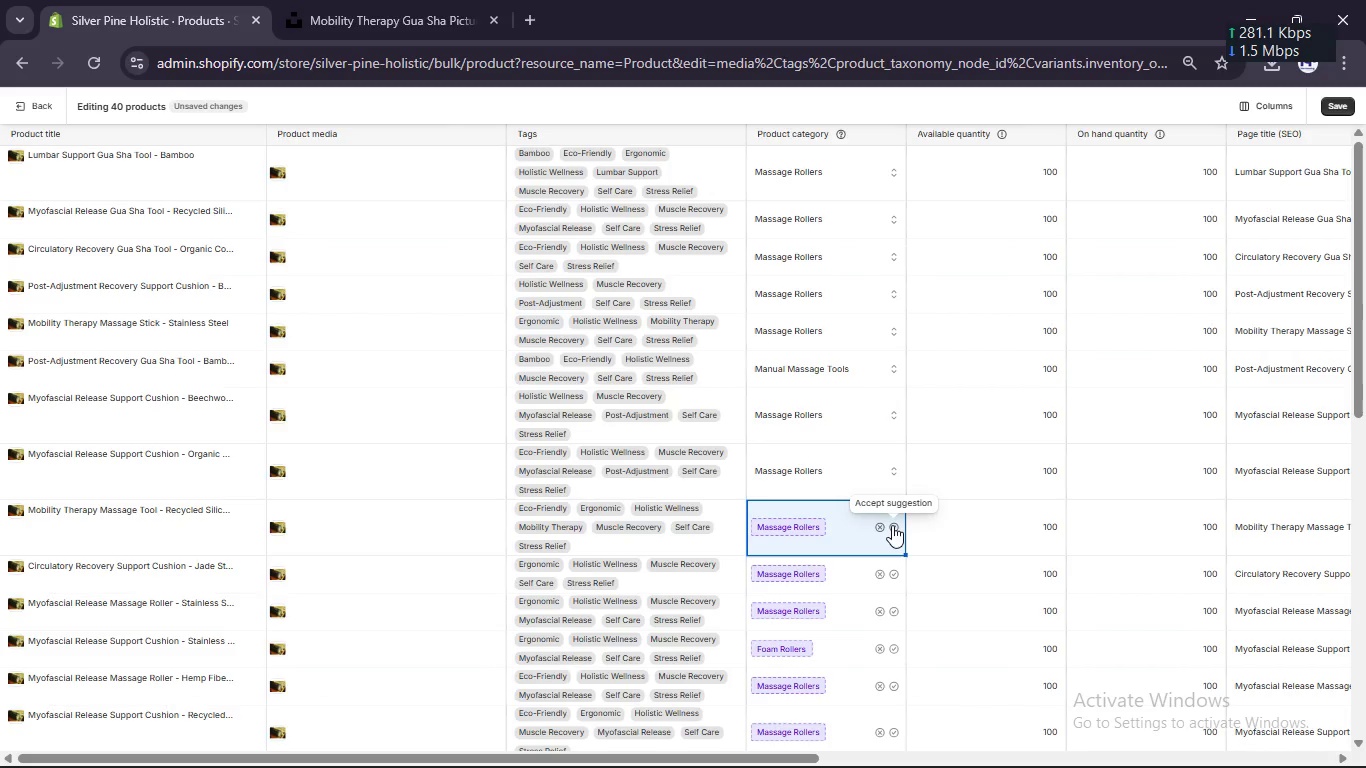 
left_click([892, 525])
 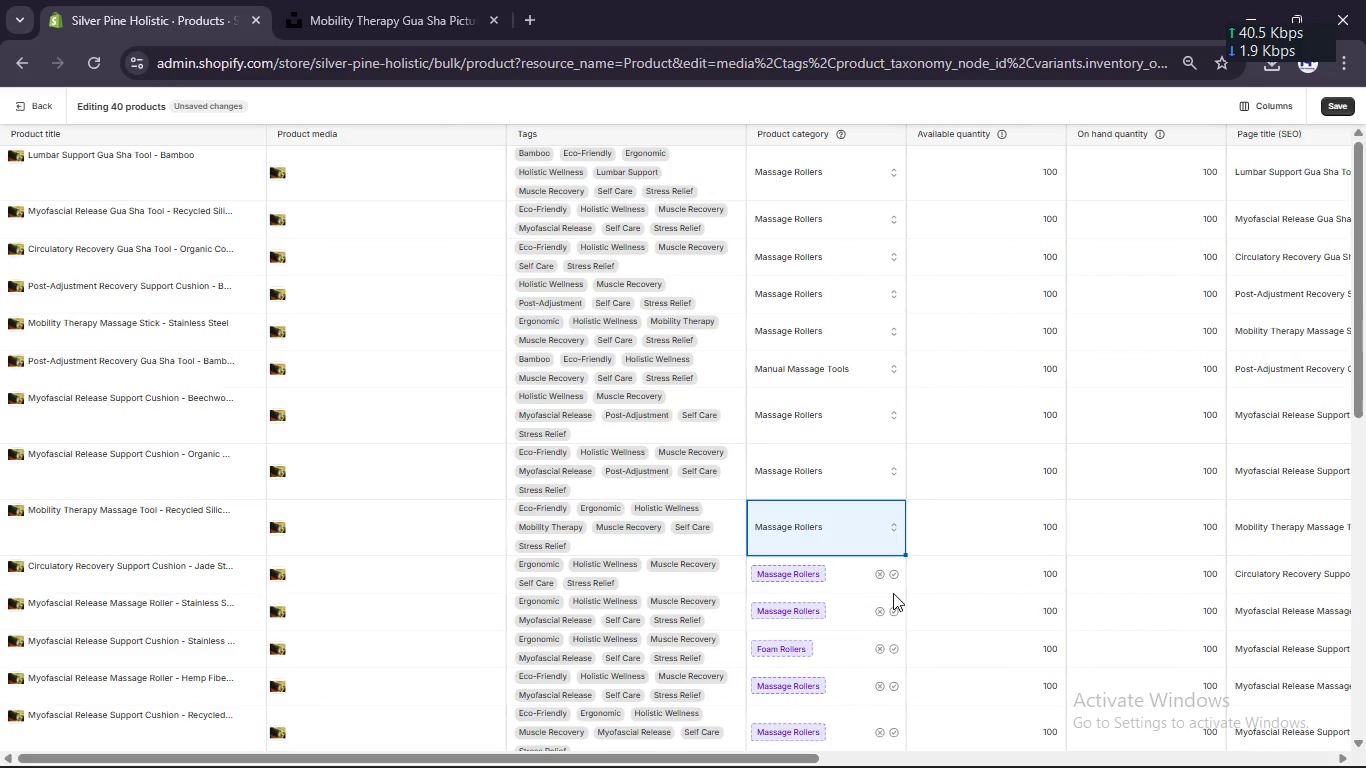 
wait(5.34)
 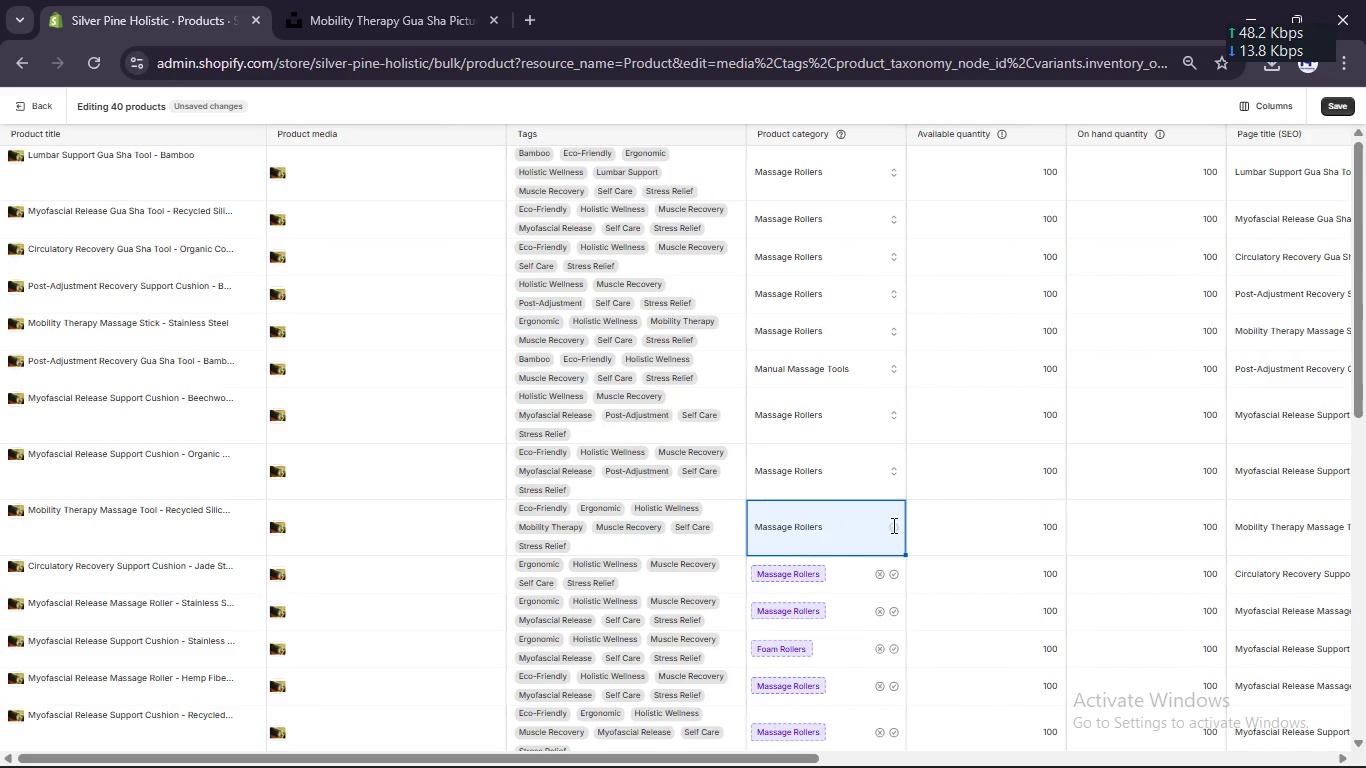 
left_click([894, 570])
 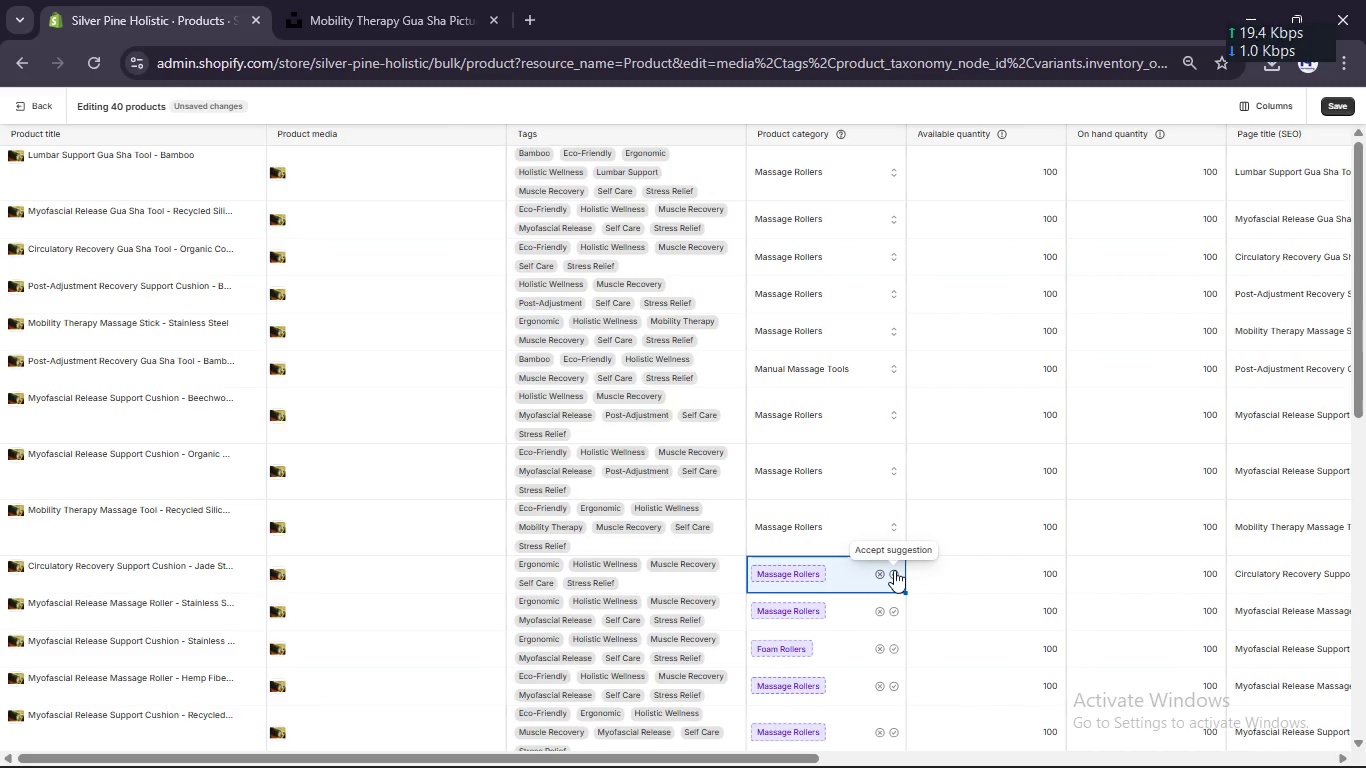 
left_click([894, 570])
 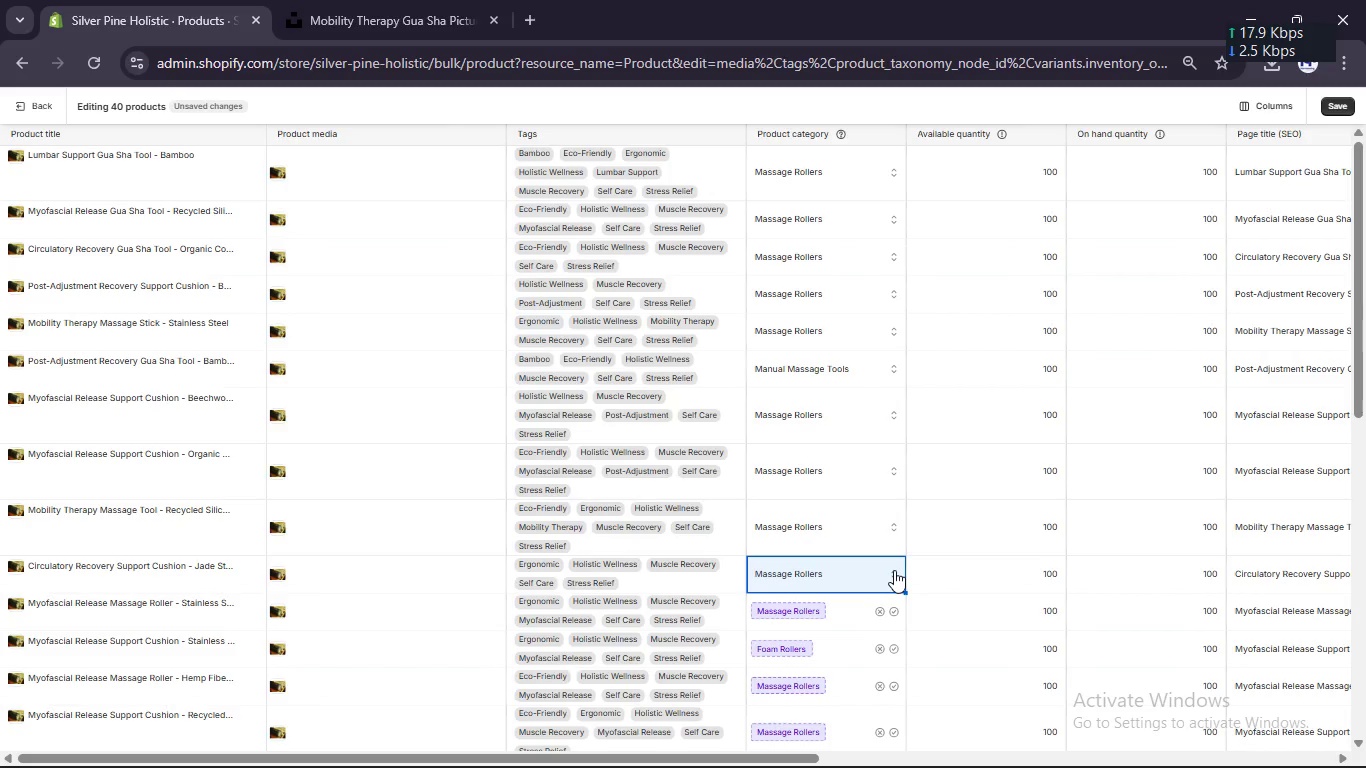 
wait(10.56)
 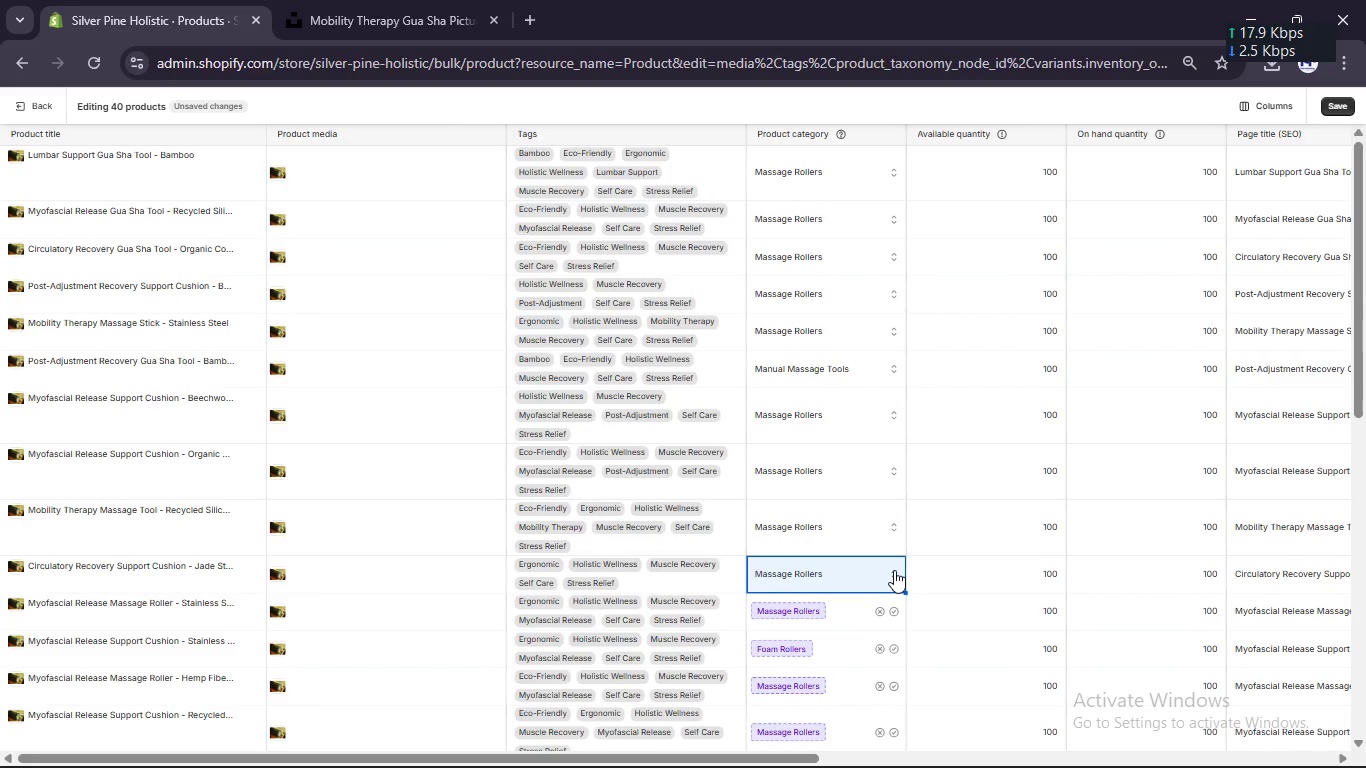 
left_click([894, 609])
 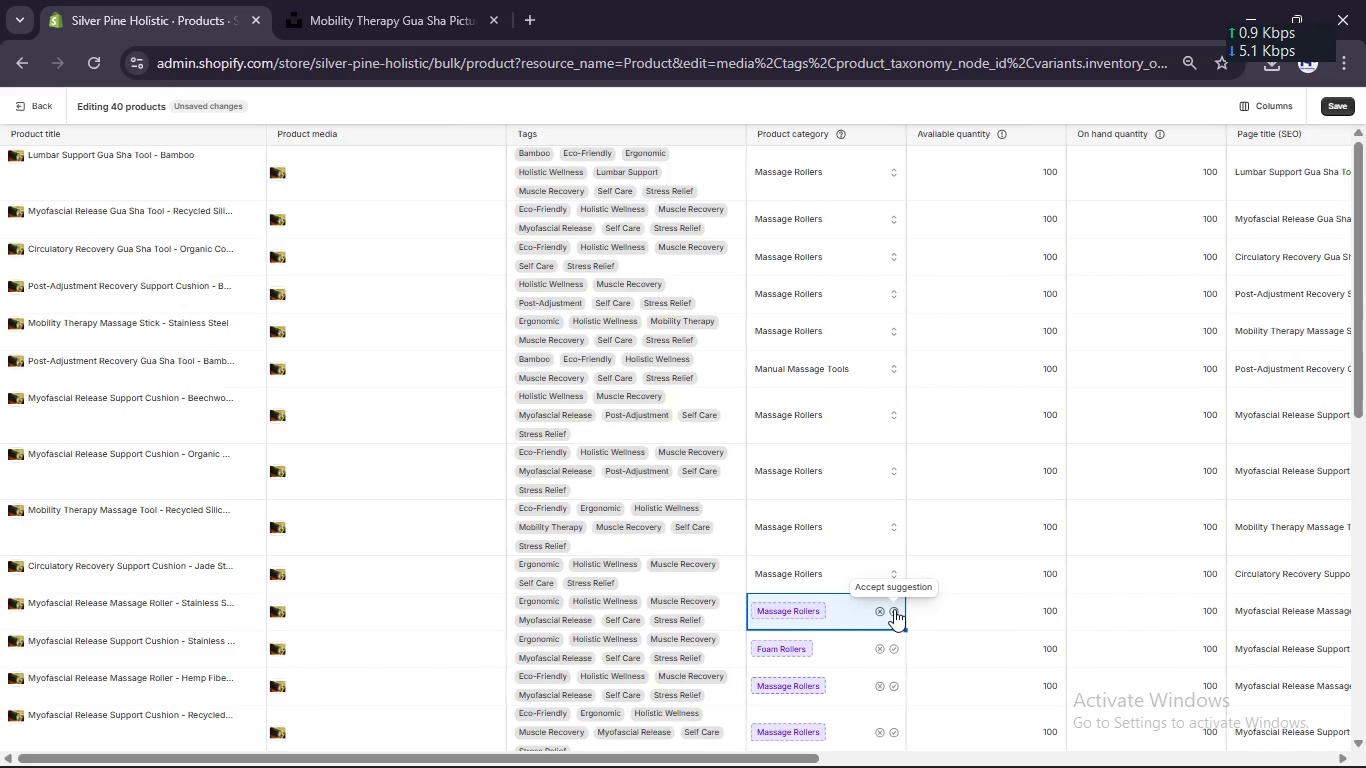 
left_click([894, 609])
 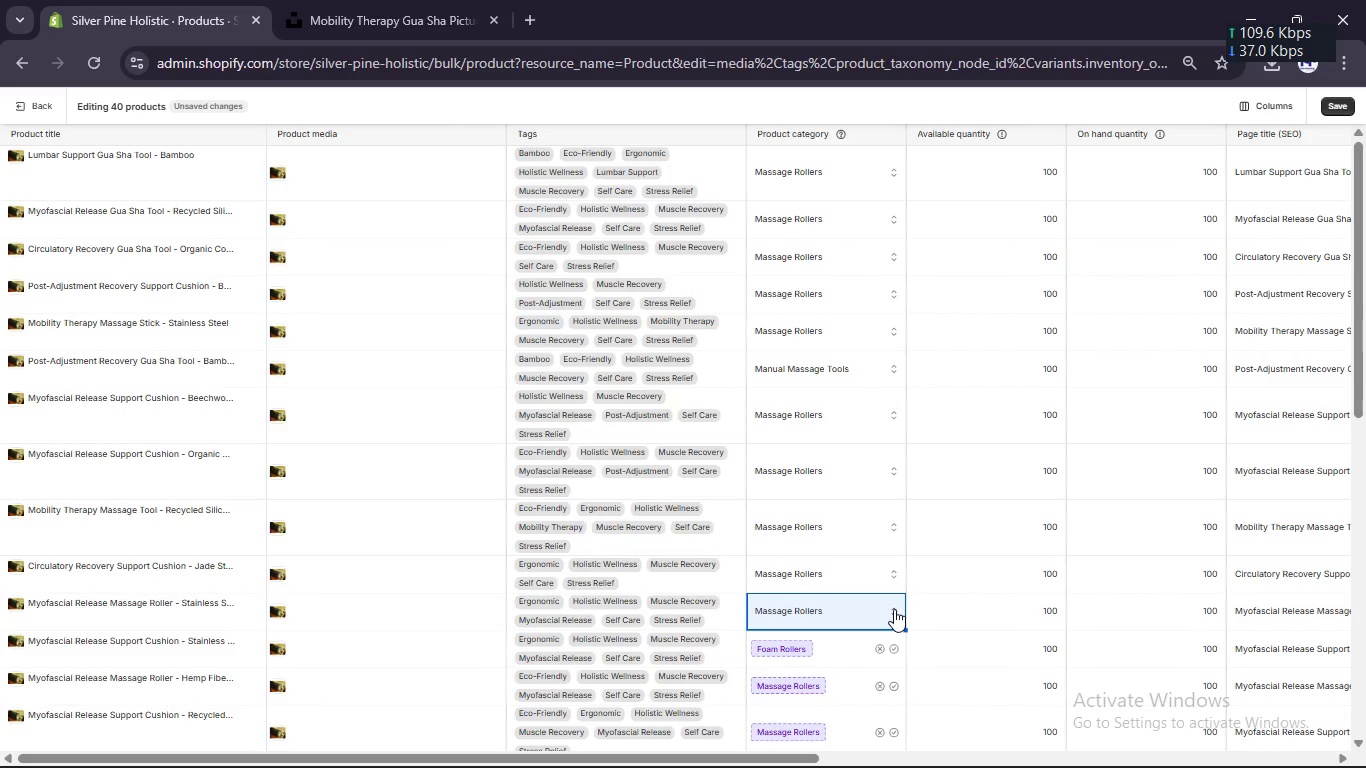 
left_click([891, 646])
 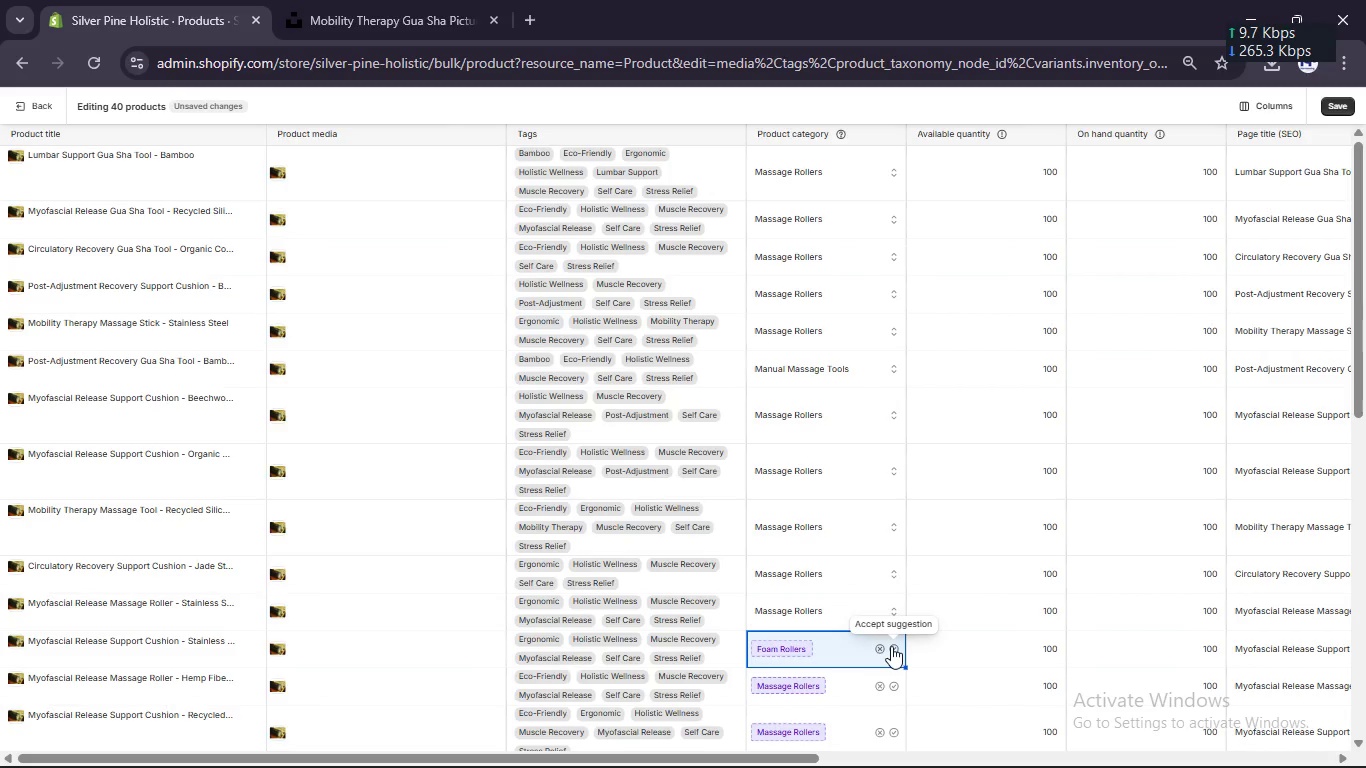 
left_click([891, 646])
 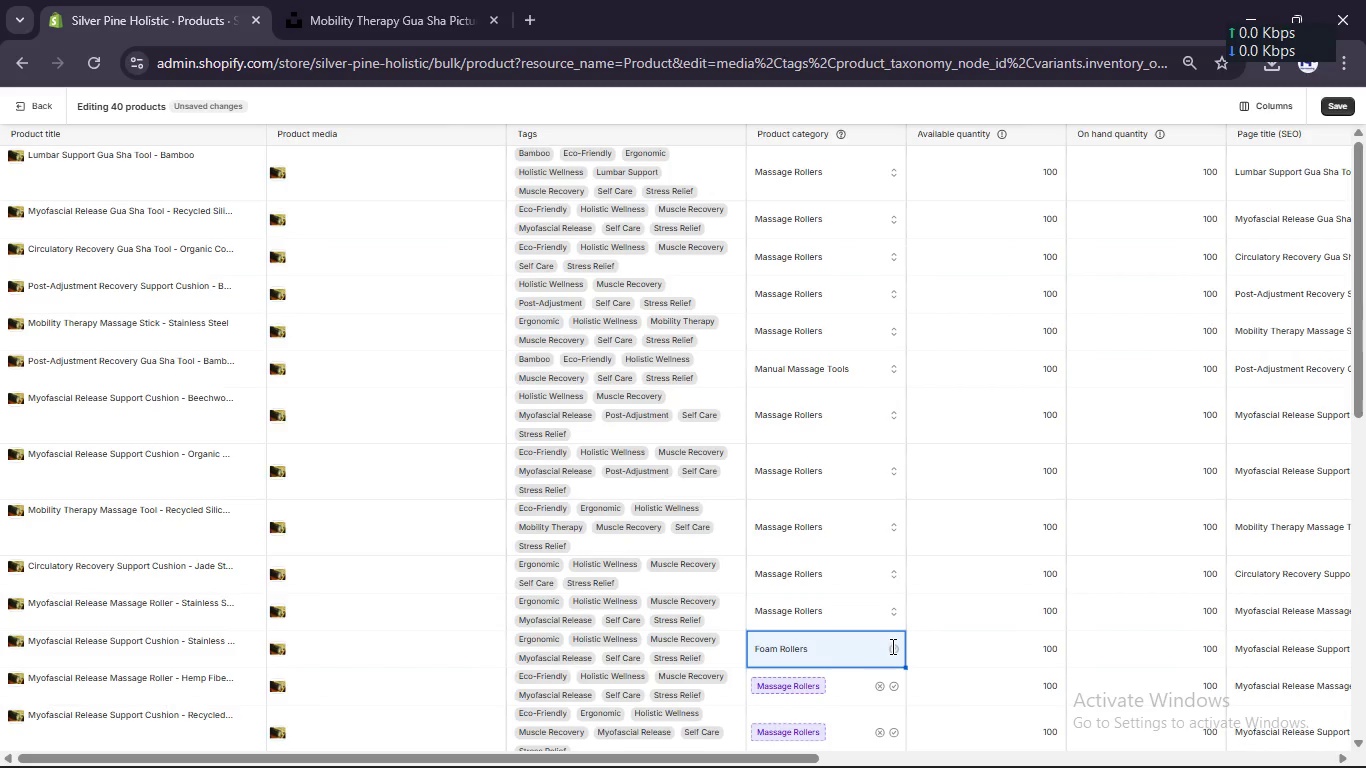 
scroll: coordinate [891, 646], scroll_direction: down, amount: 3.0
 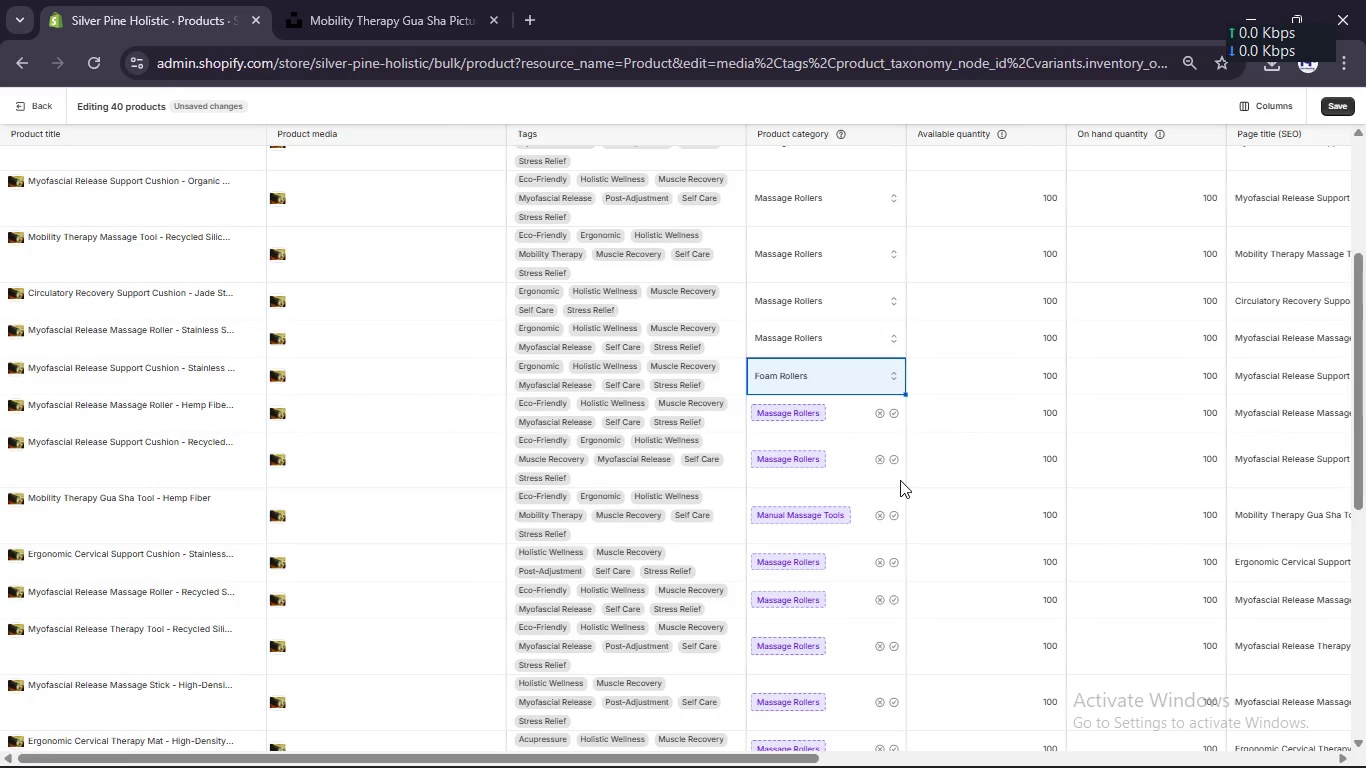 
wait(24.21)
 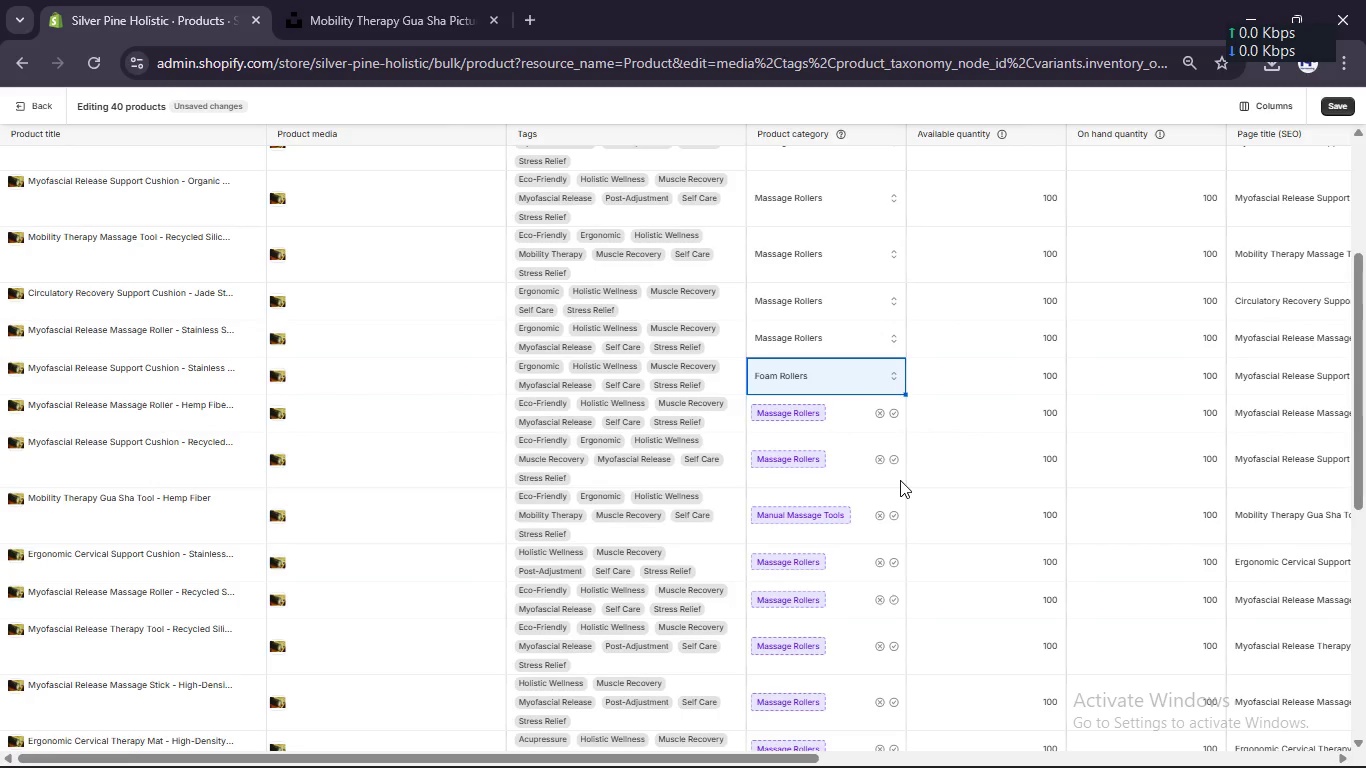 
left_click([894, 416])
 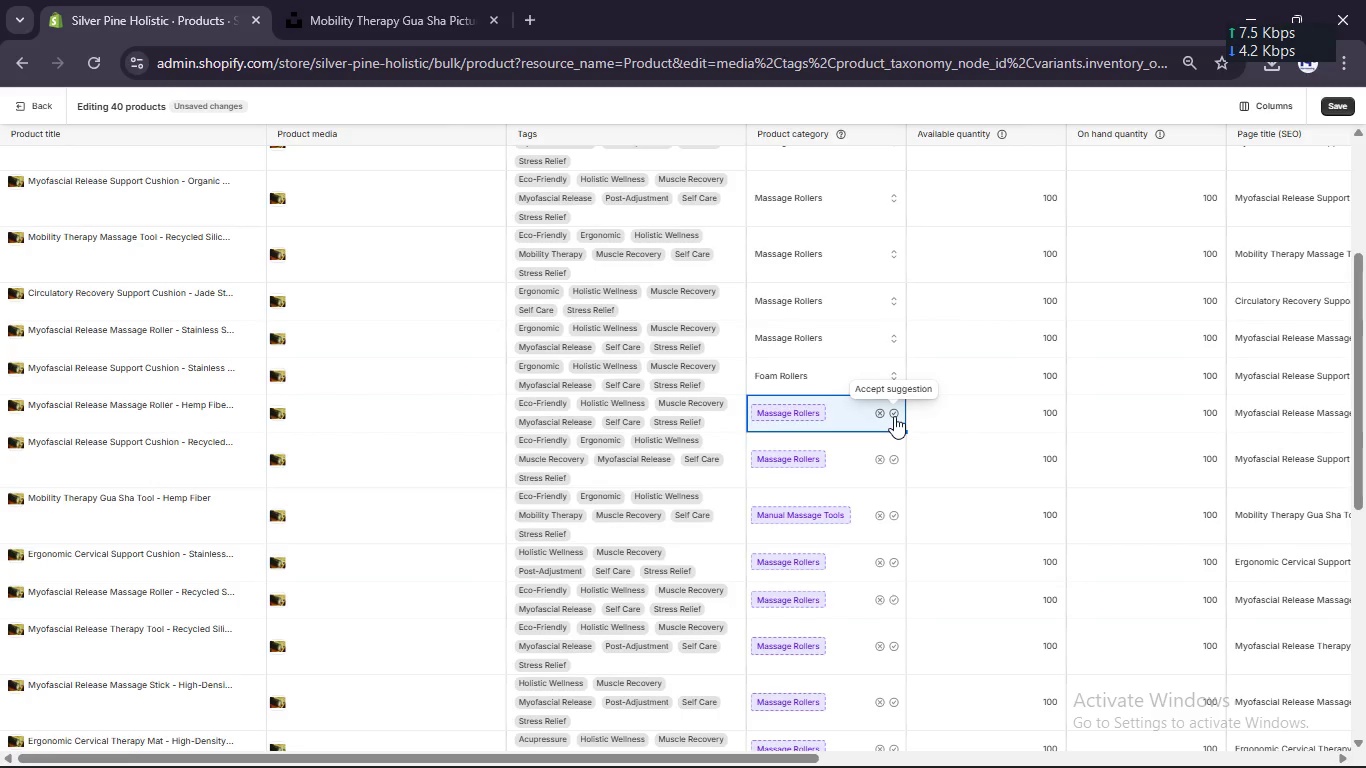 
left_click([894, 416])
 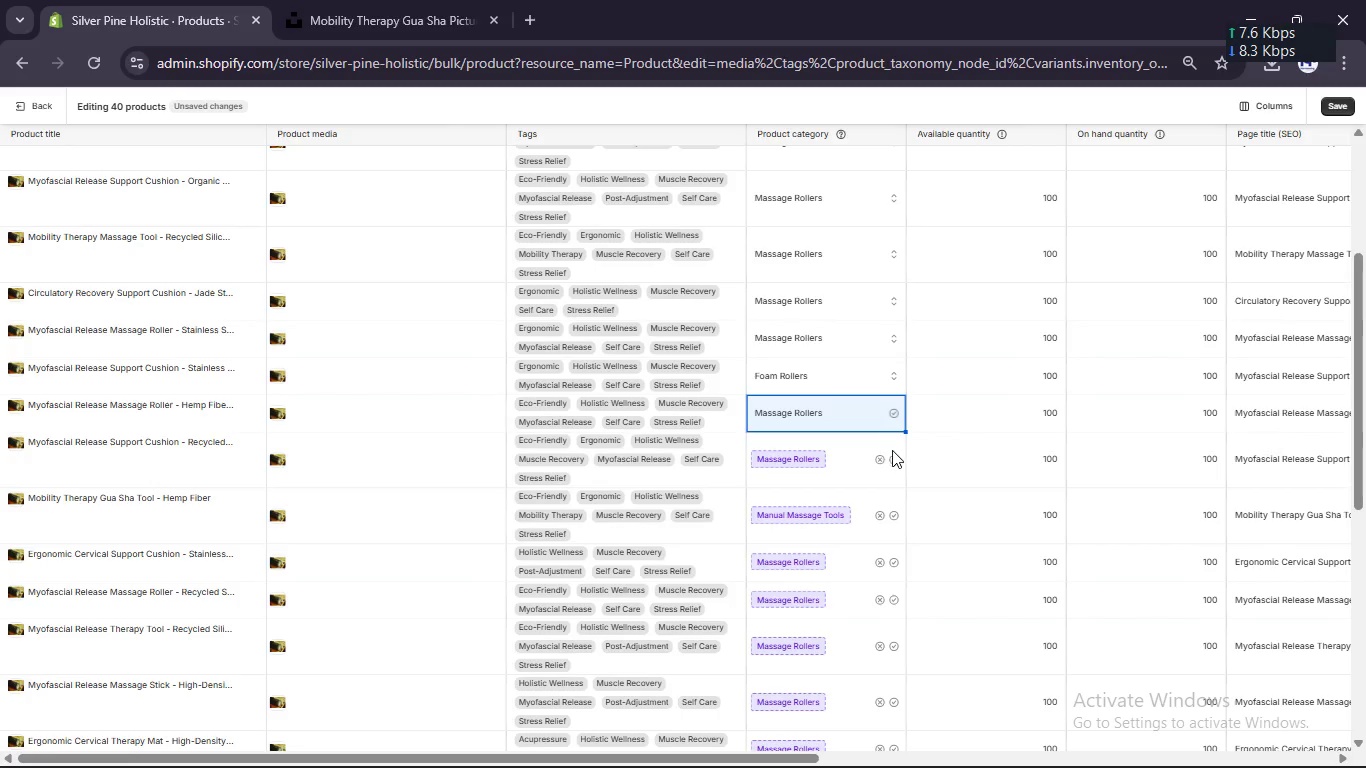 
left_click([892, 456])
 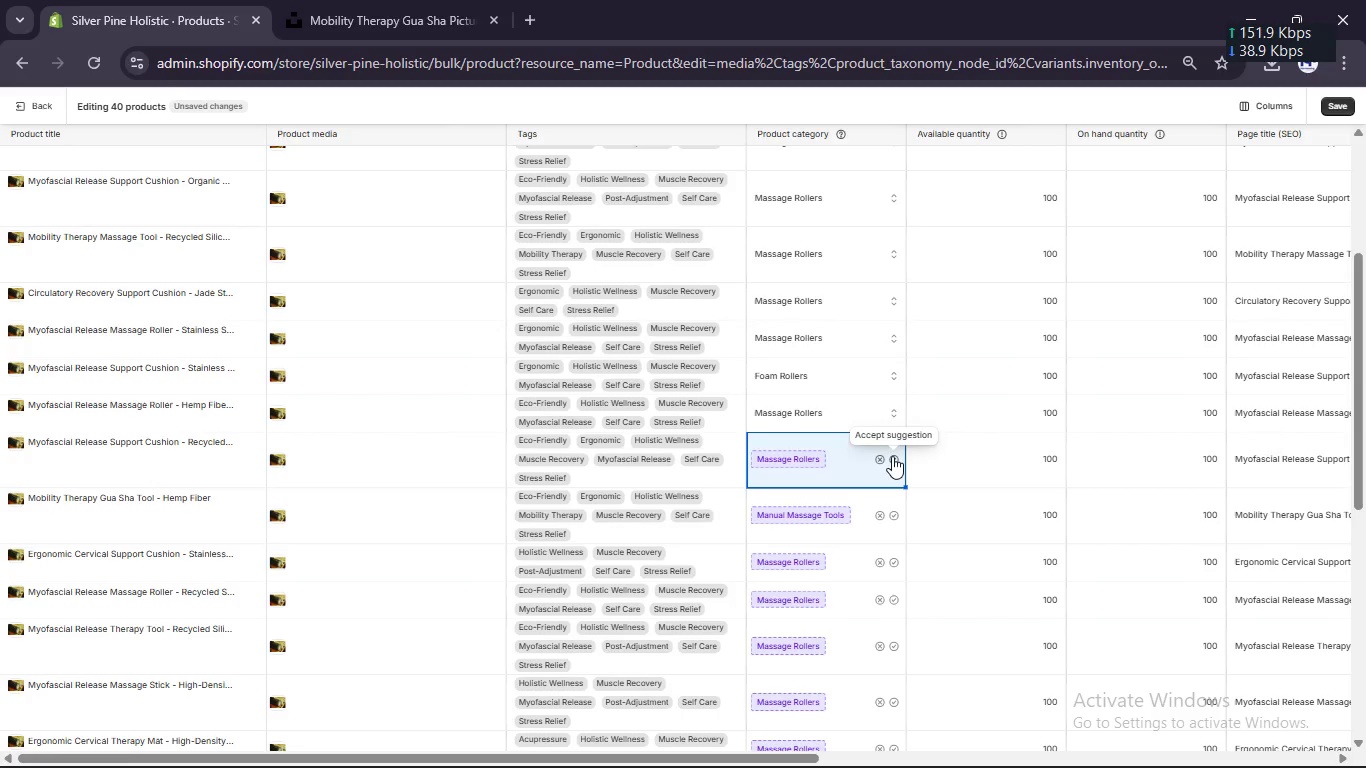 
left_click([892, 456])
 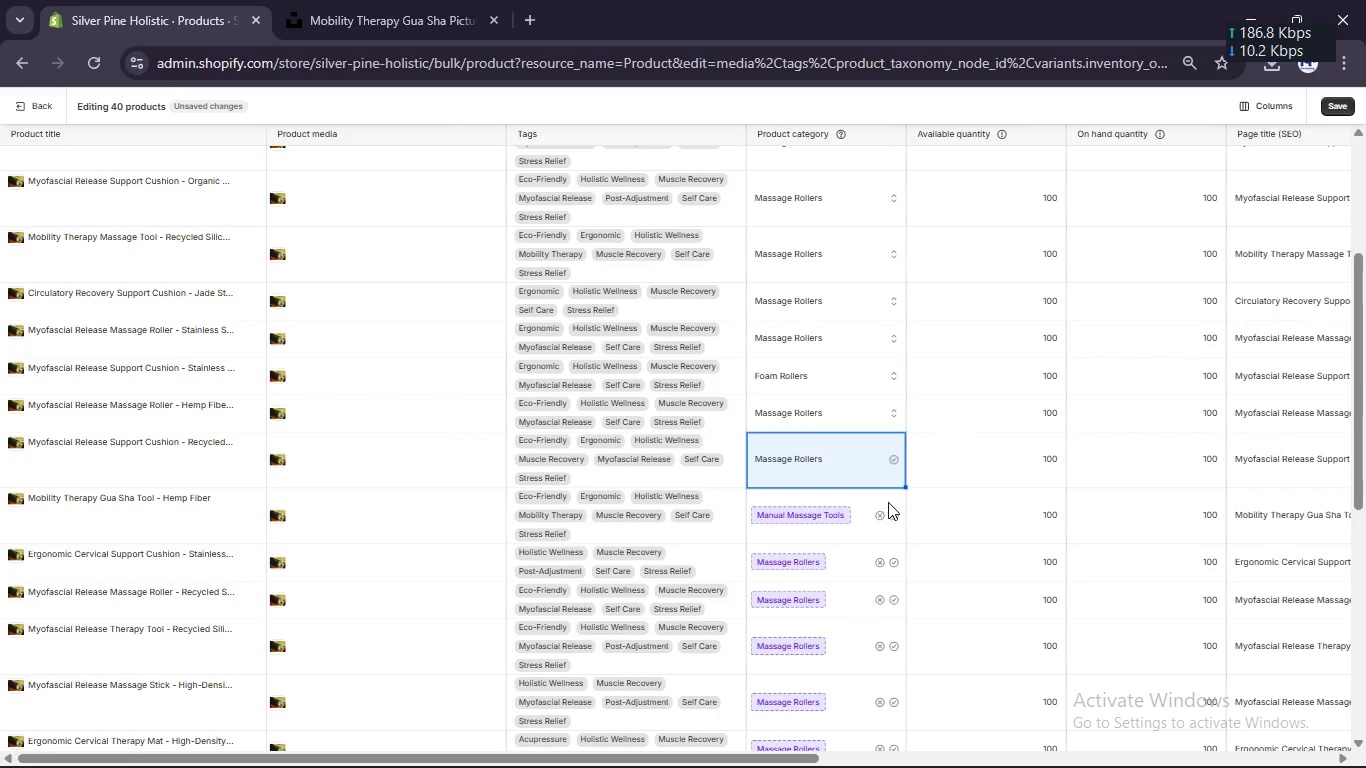 
left_click([894, 517])
 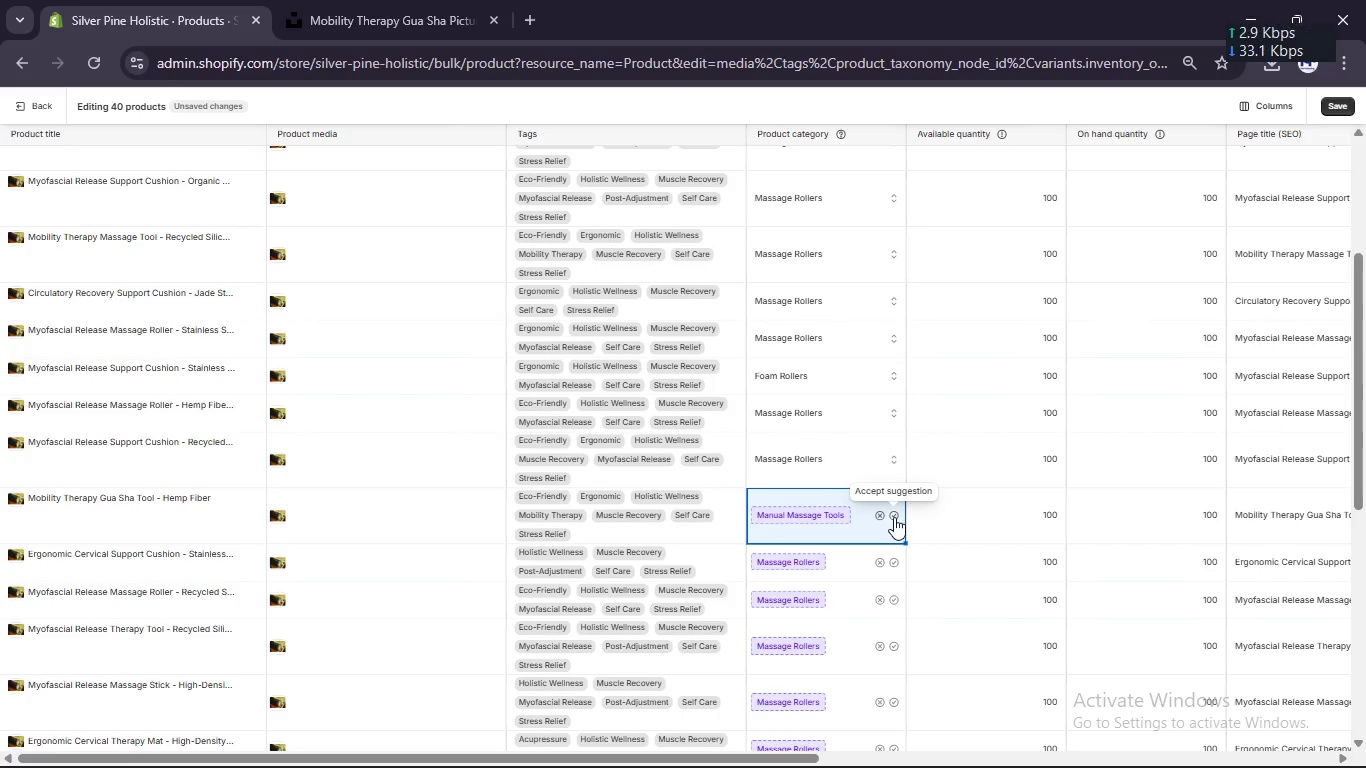 
left_click([894, 517])
 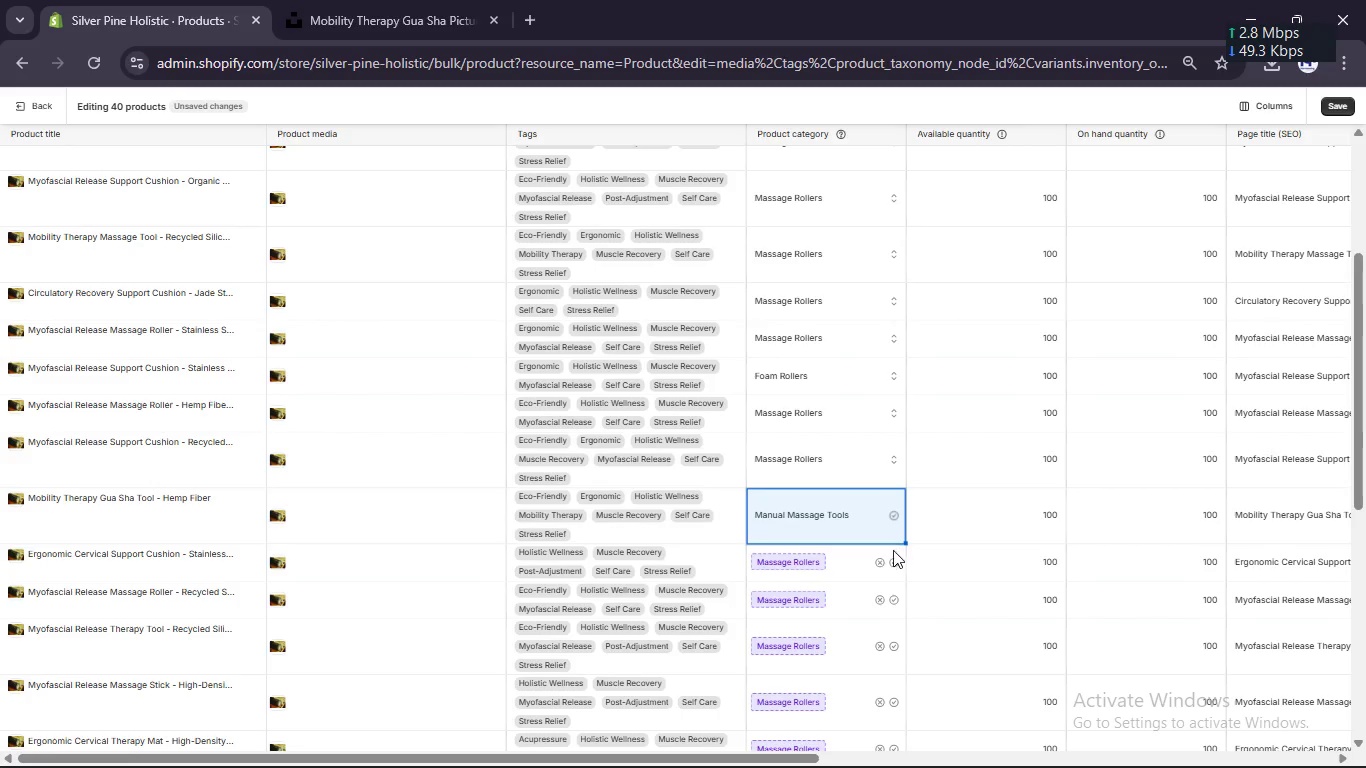 
left_click([893, 559])
 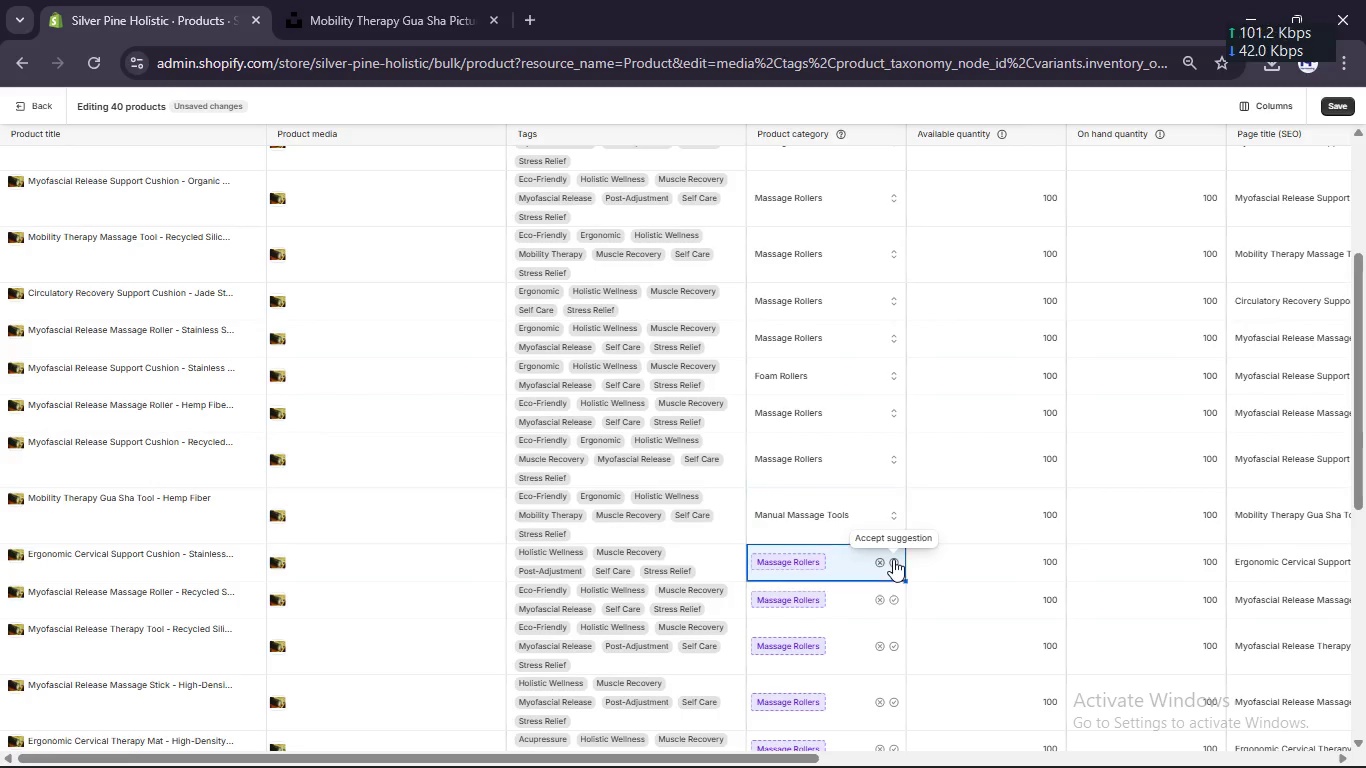 
left_click([893, 559])
 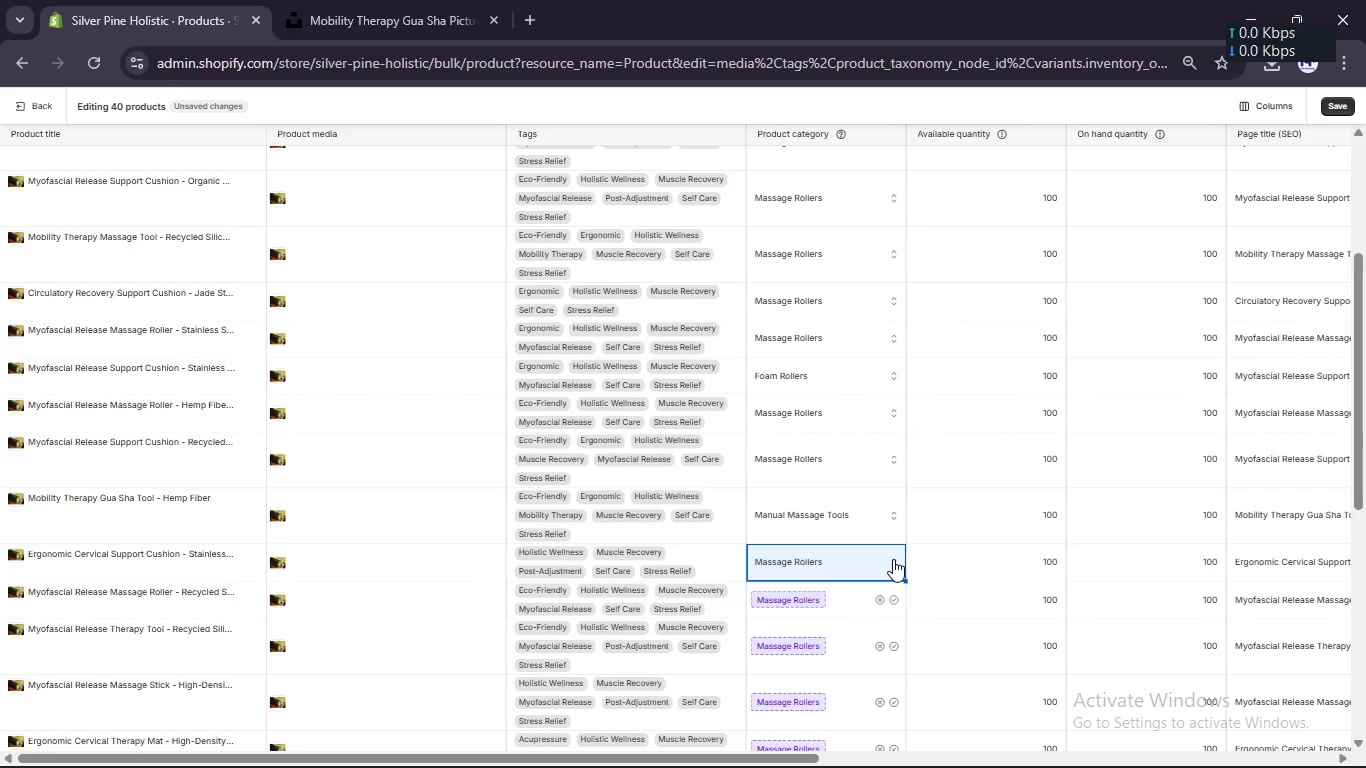 
wait(13.66)
 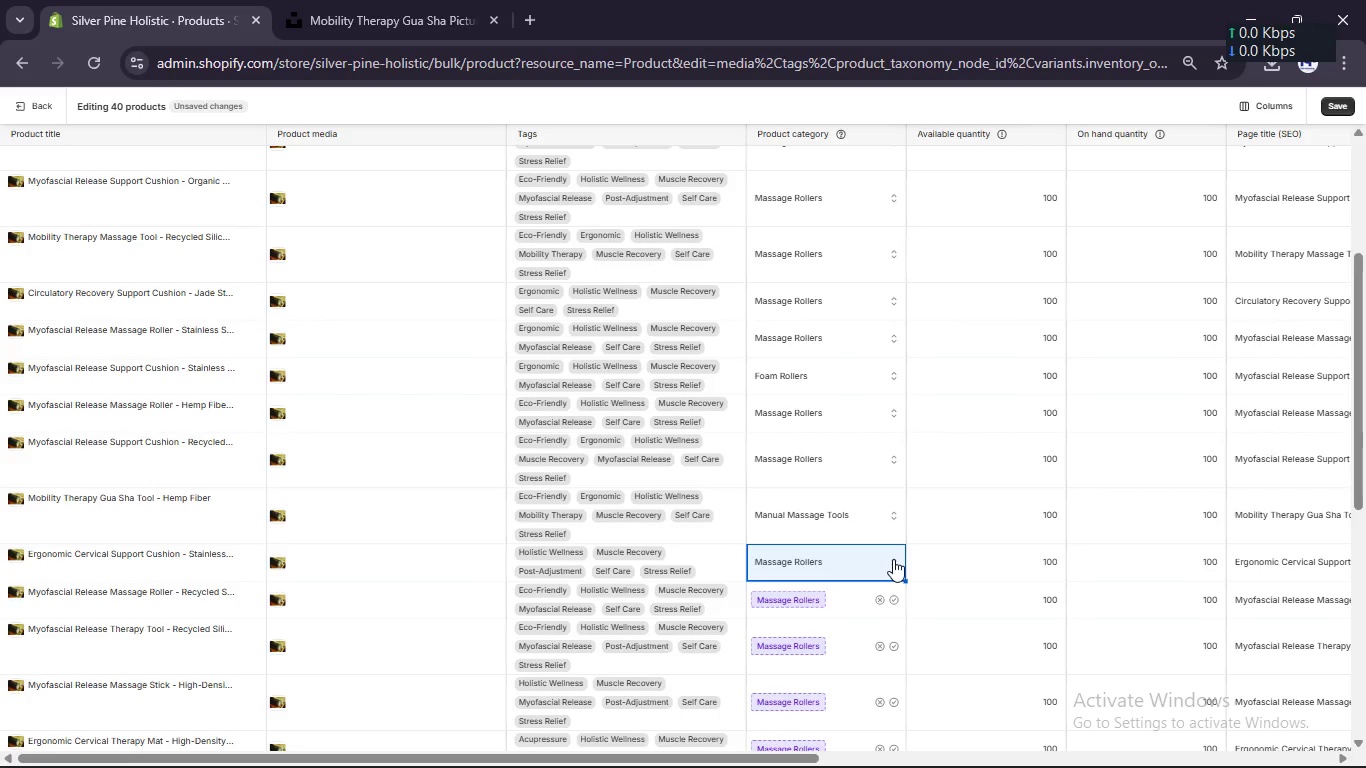 
left_click([894, 599])
 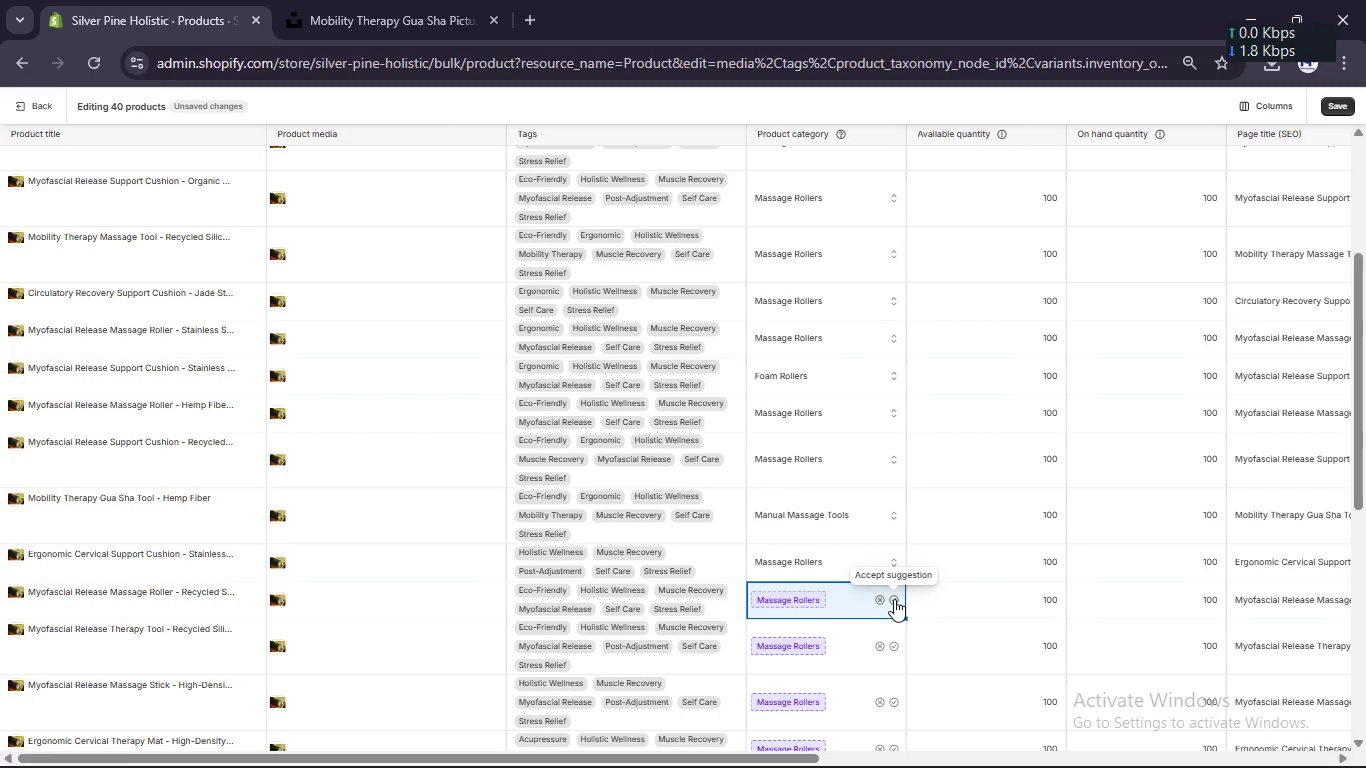 
wait(24.78)
 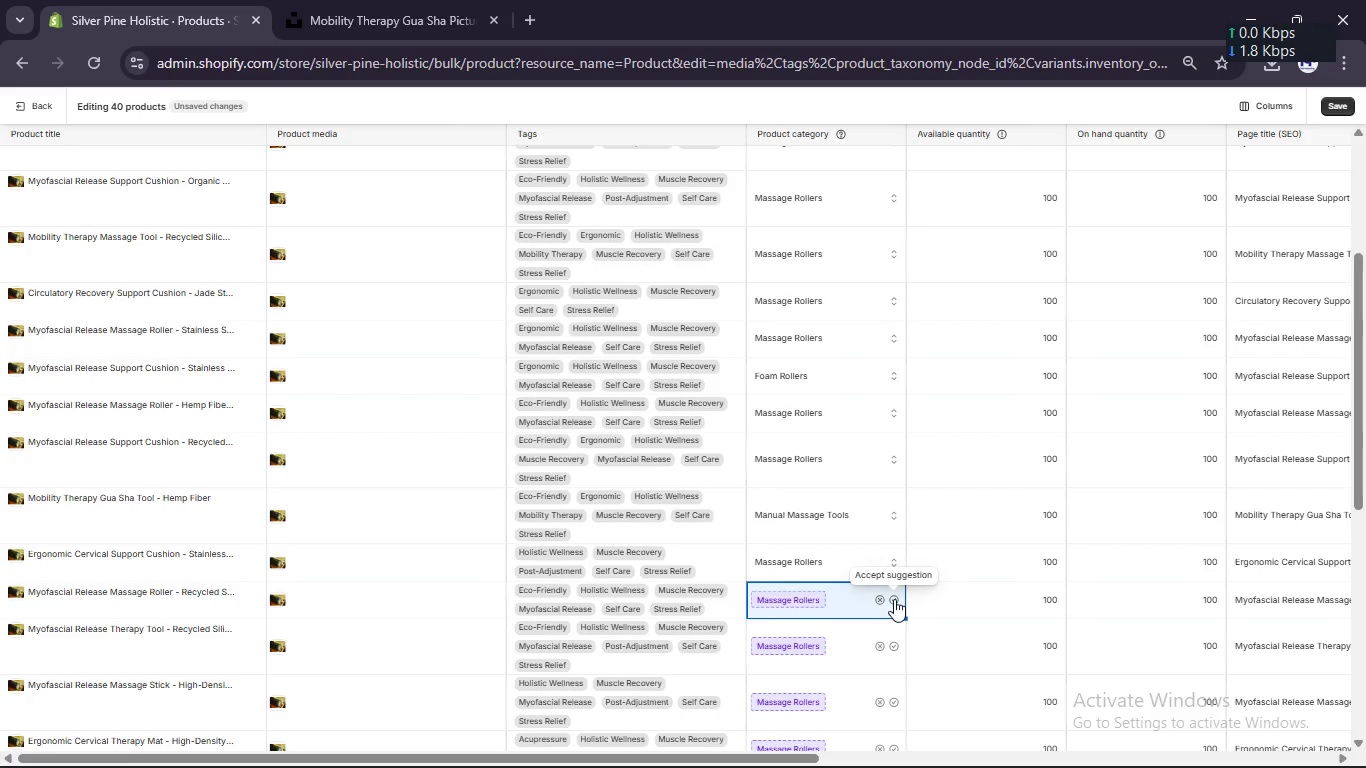 
left_click([894, 597])
 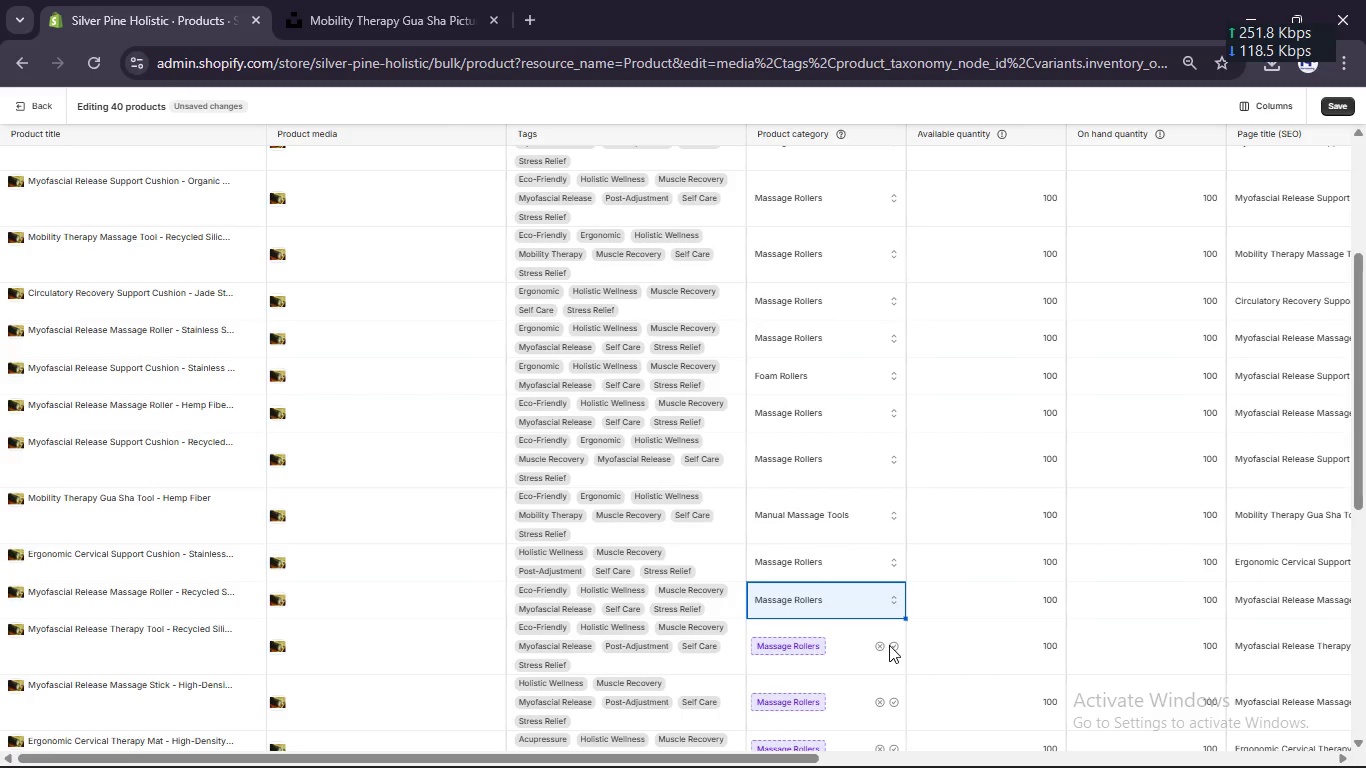 
left_click([895, 646])
 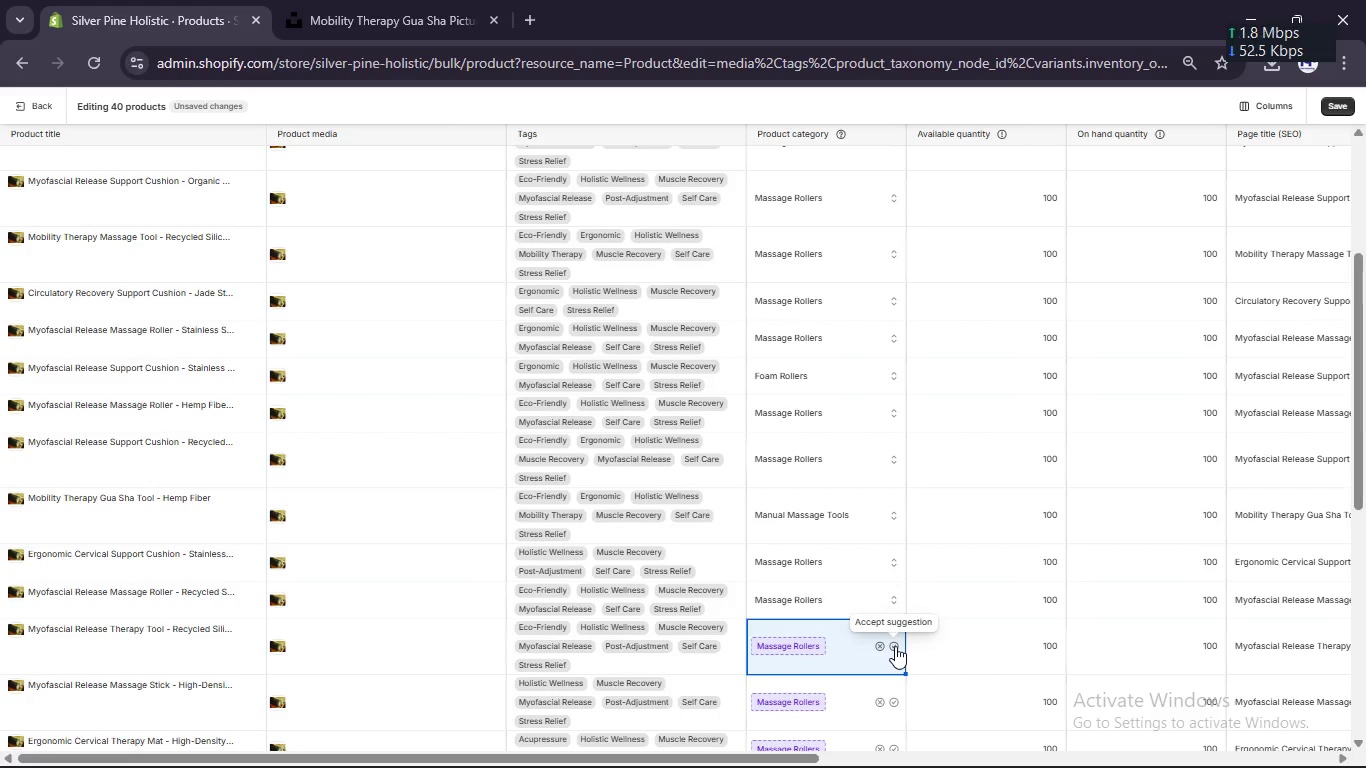 
left_click([895, 646])
 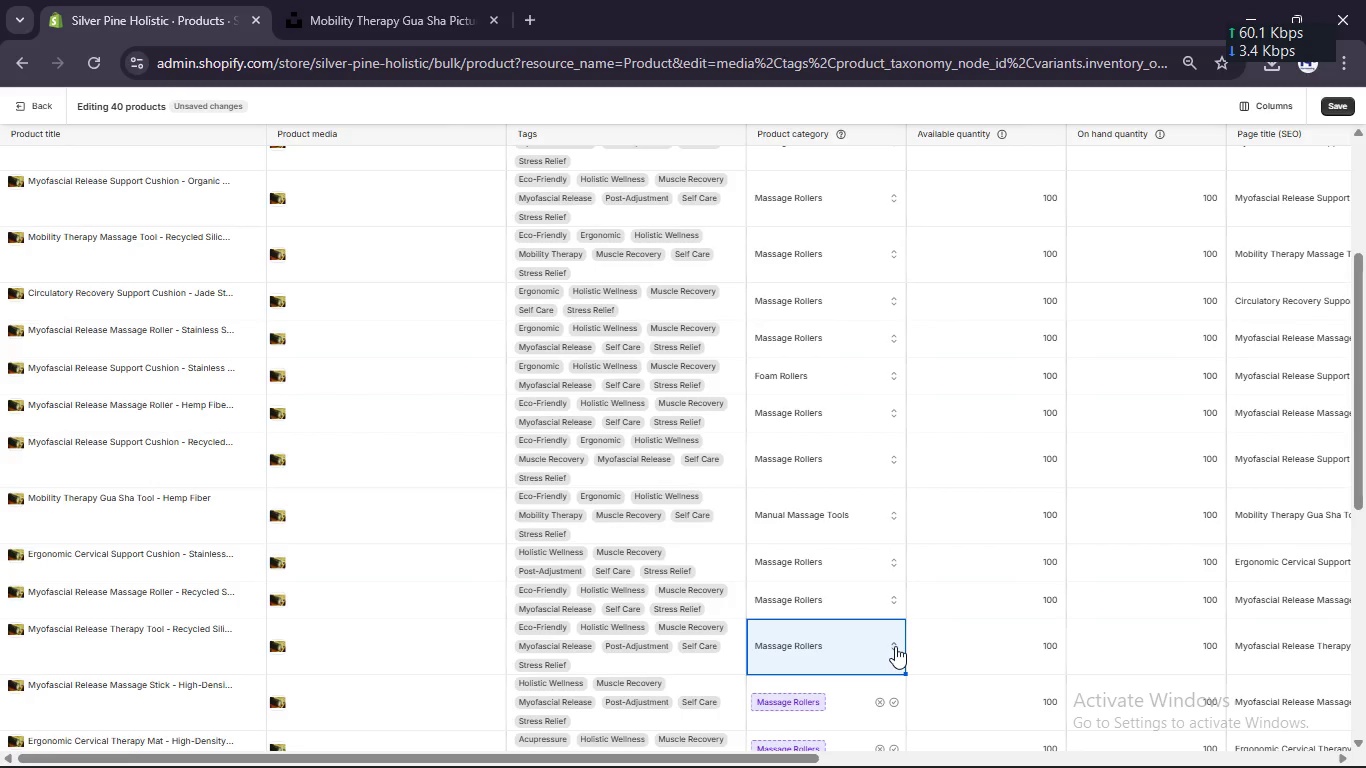 
wait(5.91)
 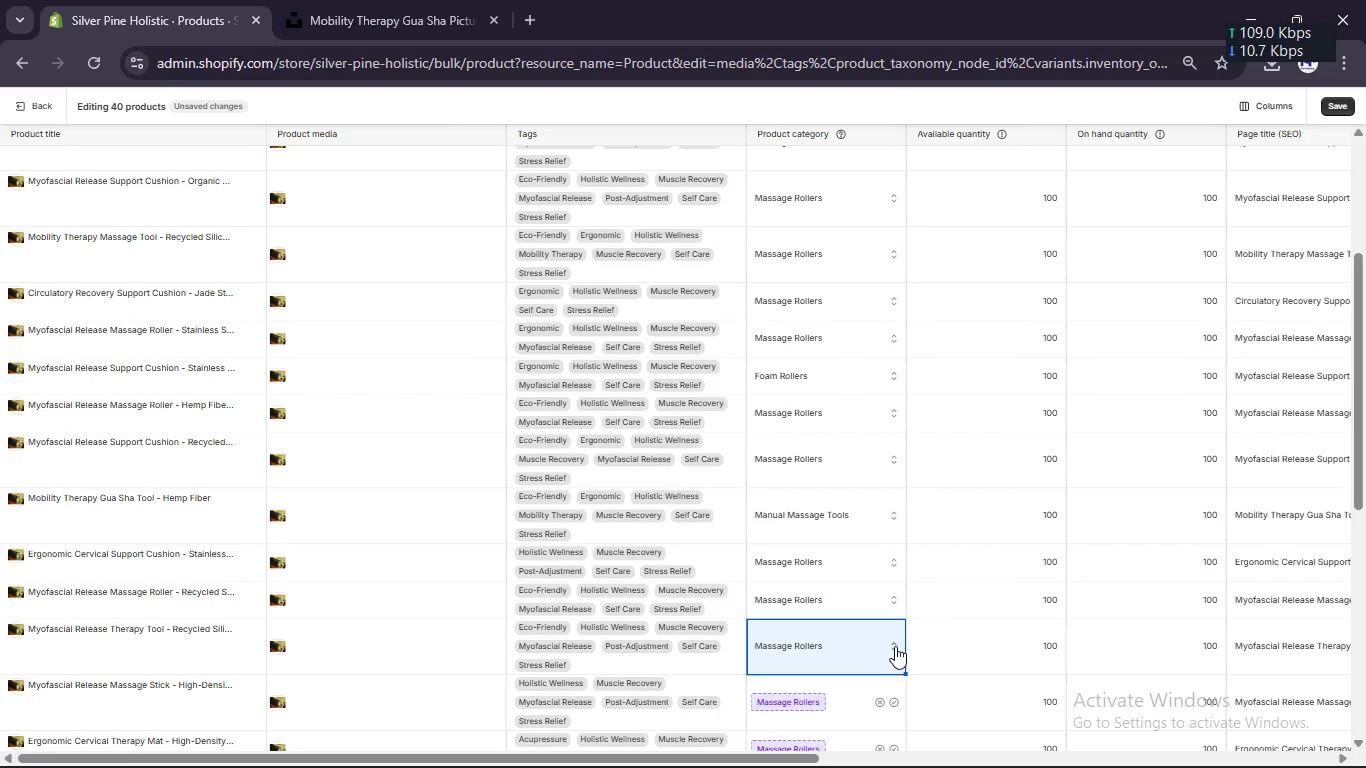 
left_click([893, 701])
 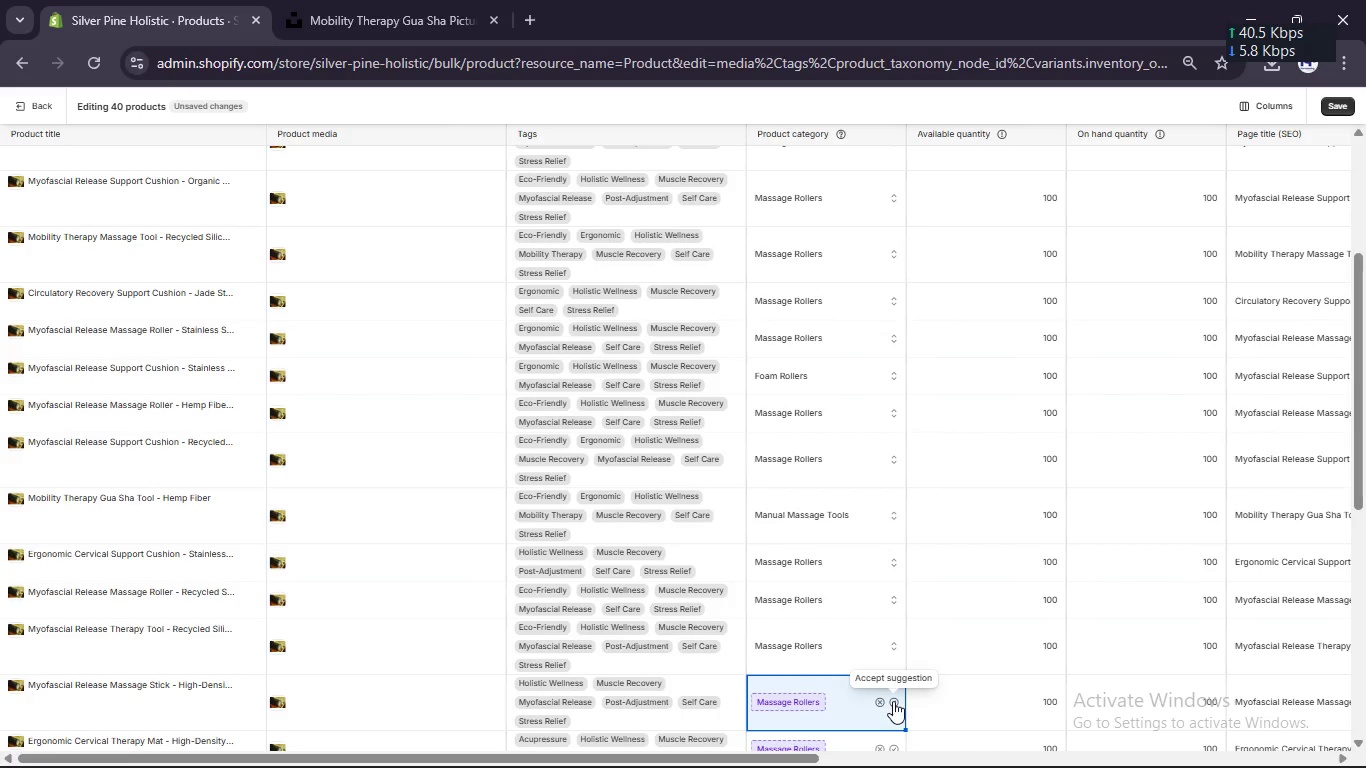 
left_click([893, 701])
 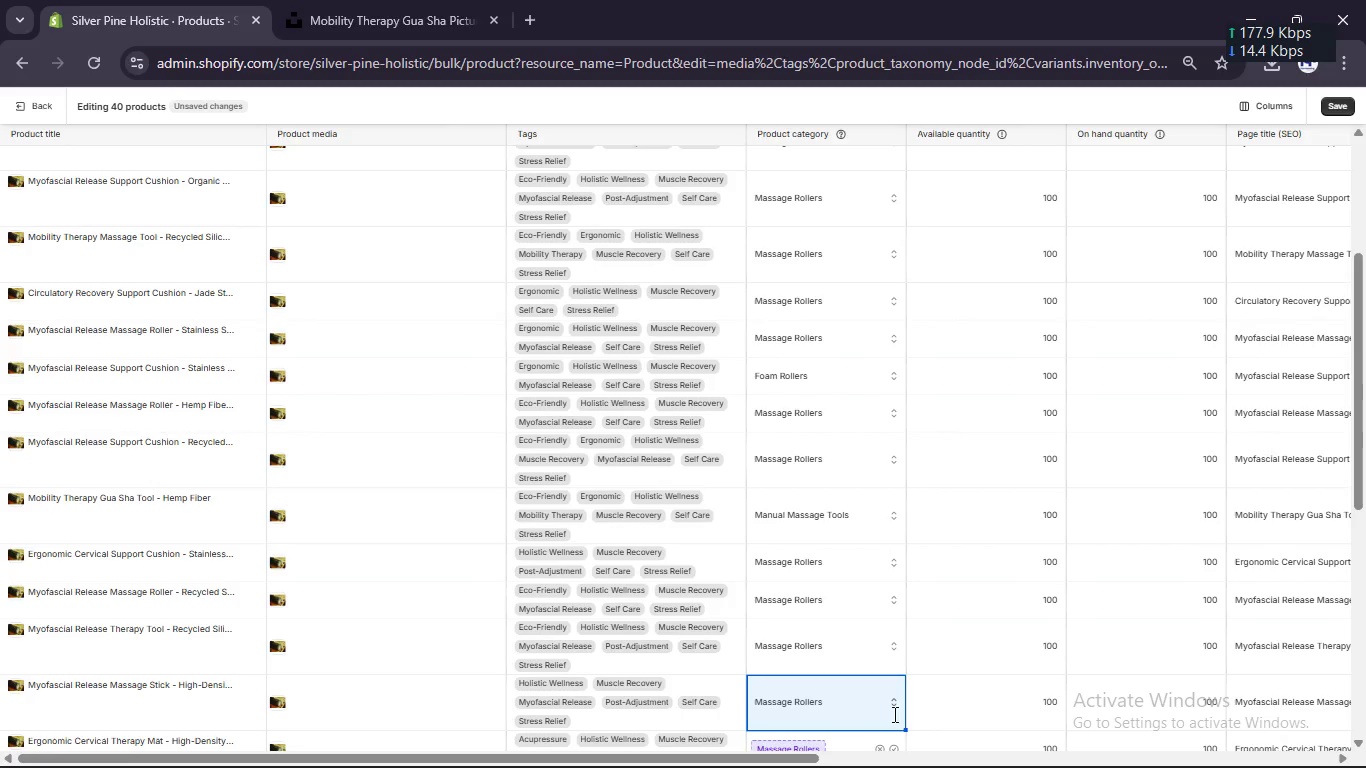 
scroll: coordinate [866, 635], scroll_direction: down, amount: 6.0
 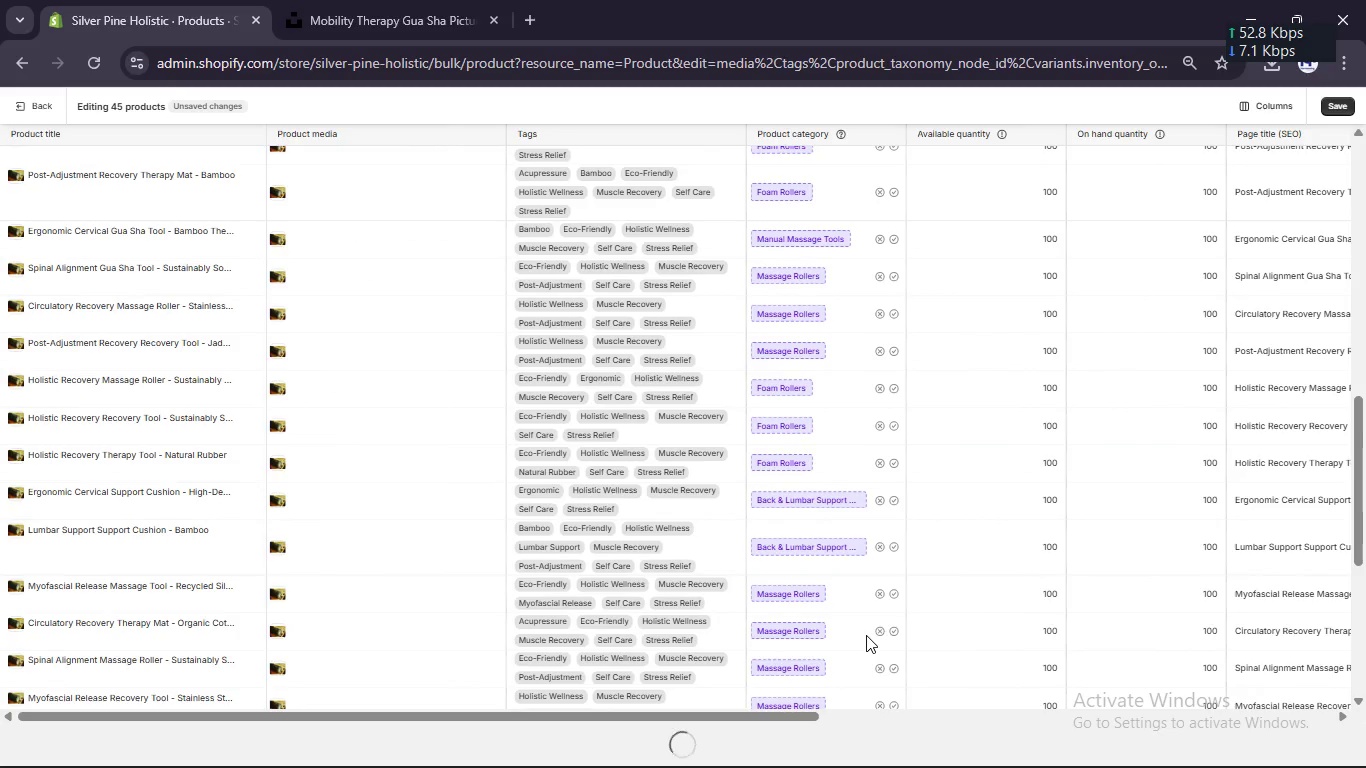 
wait(11.81)
 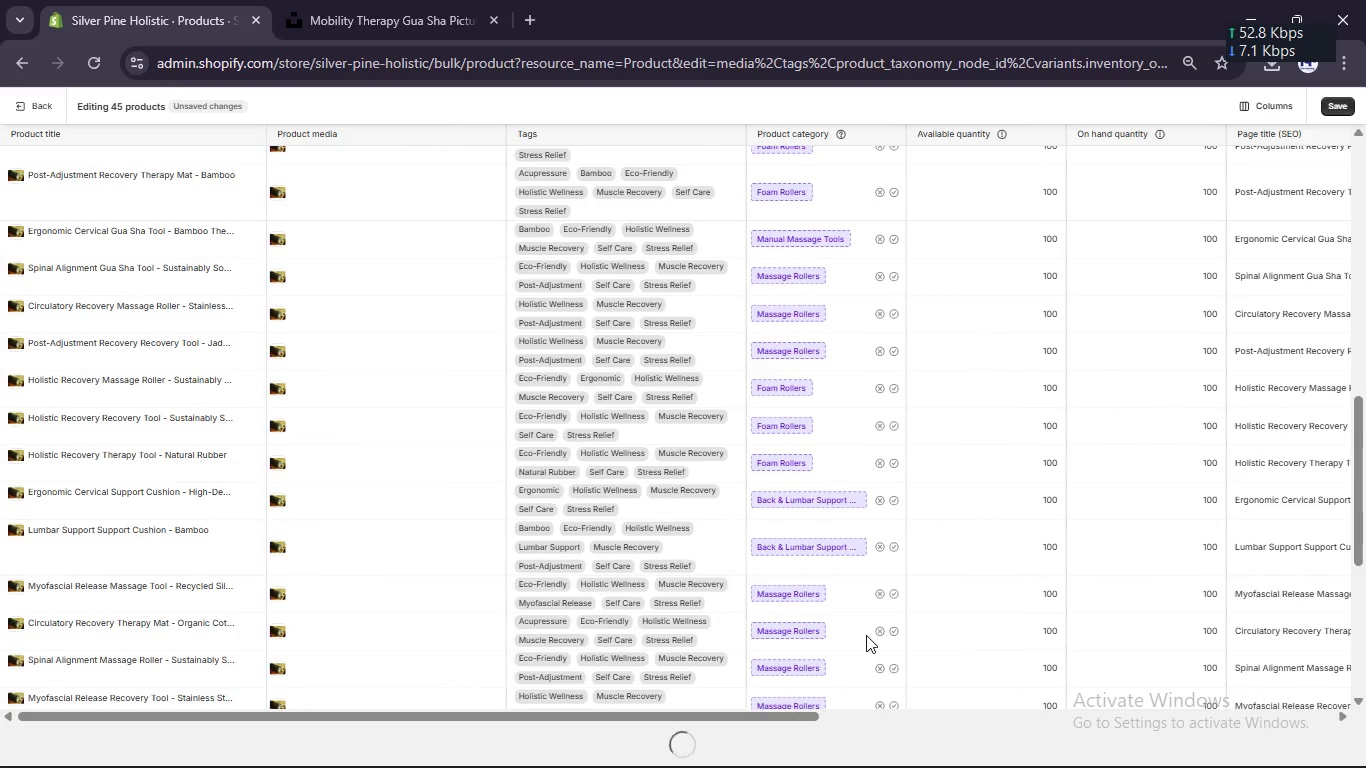 
scroll: coordinate [872, 542], scroll_direction: none, amount: 0.0
 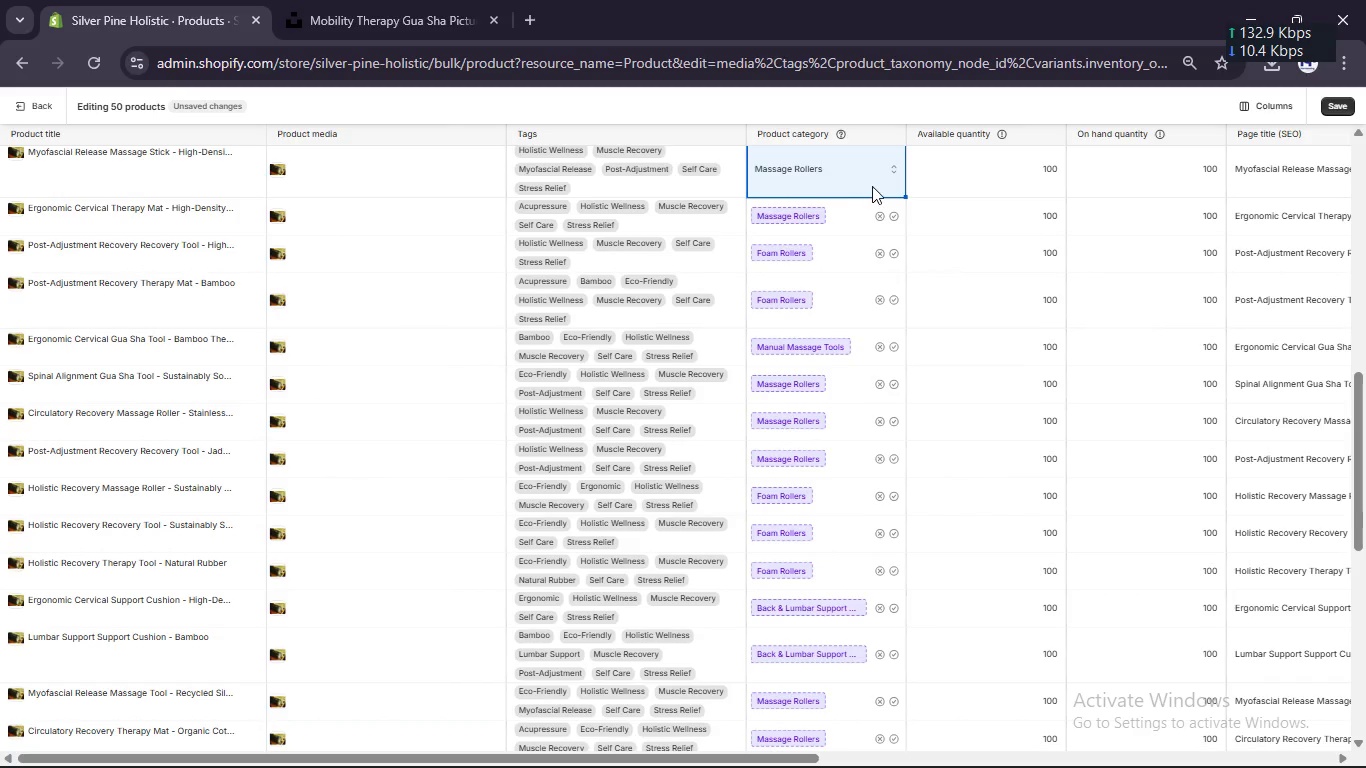 
left_click([892, 220])
 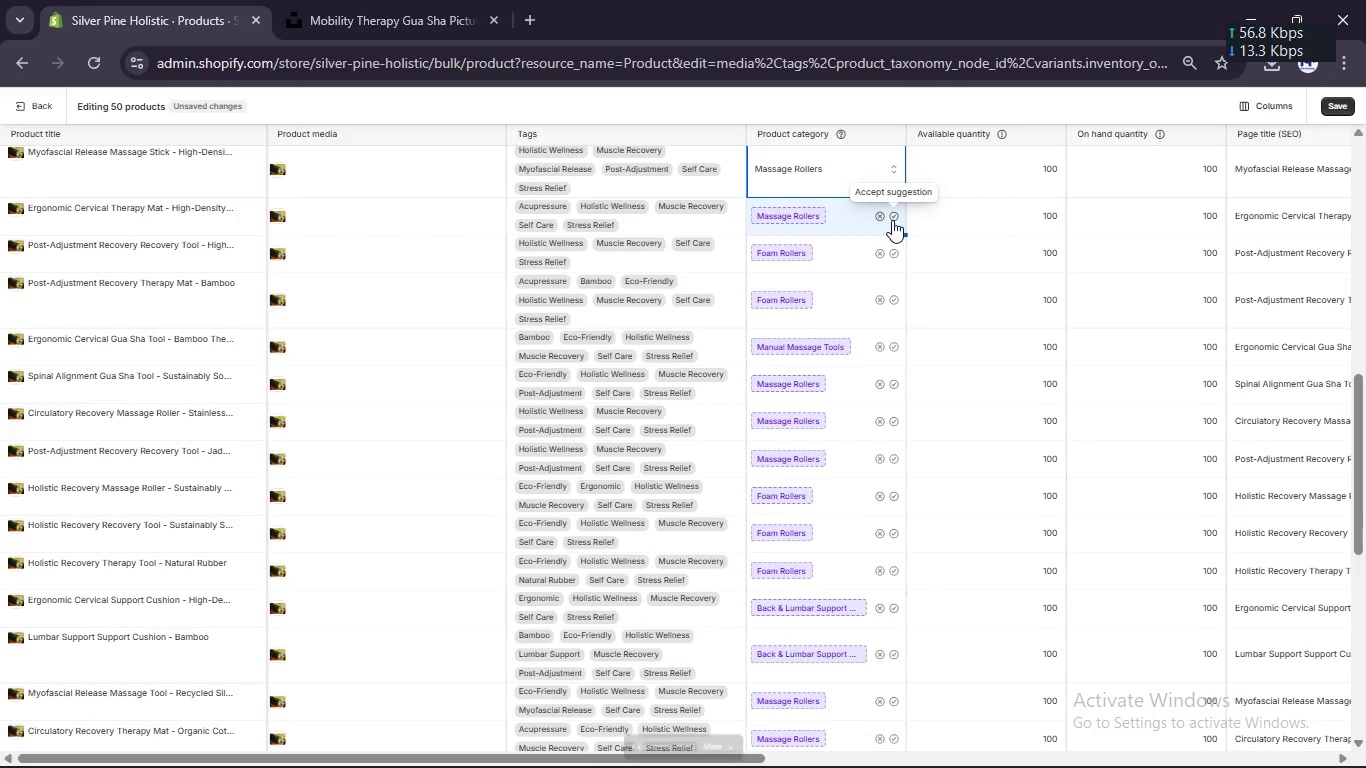 
left_click([896, 216])
 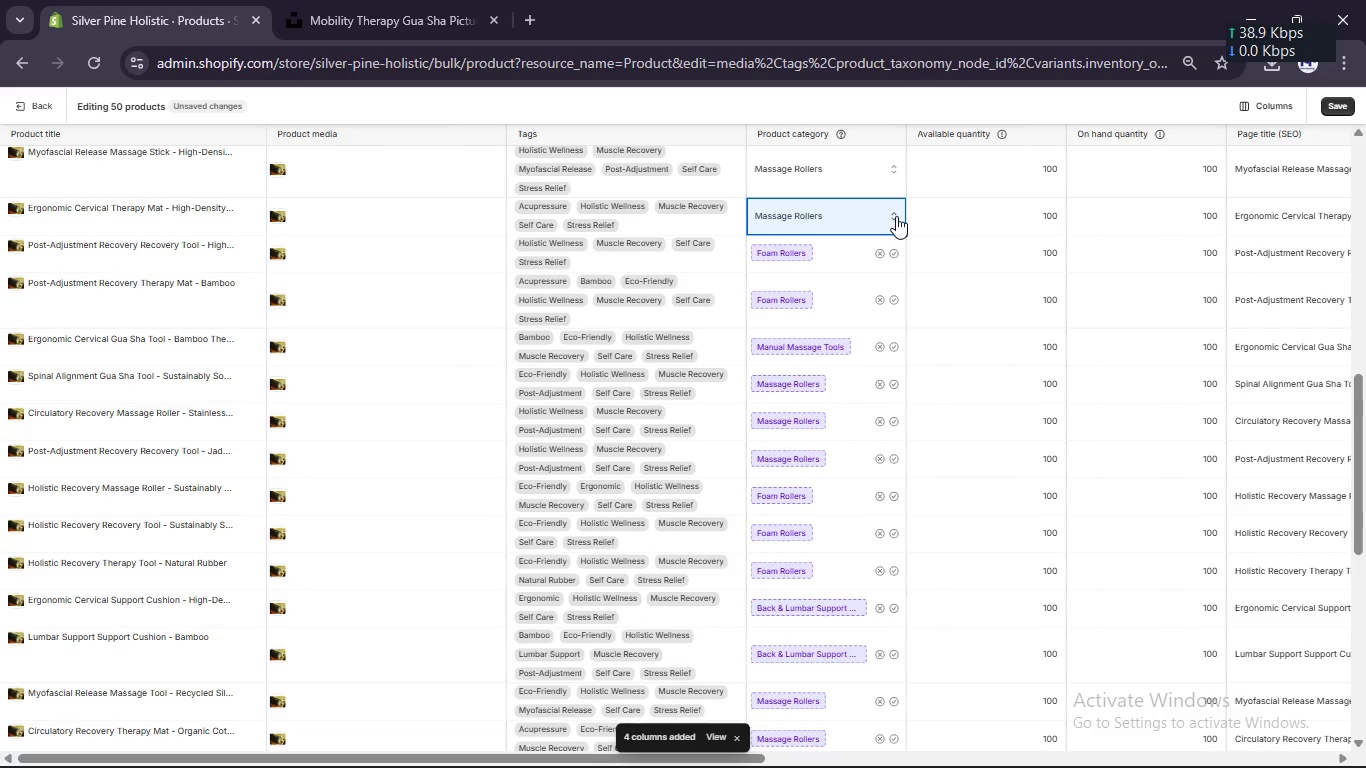 
wait(5.52)
 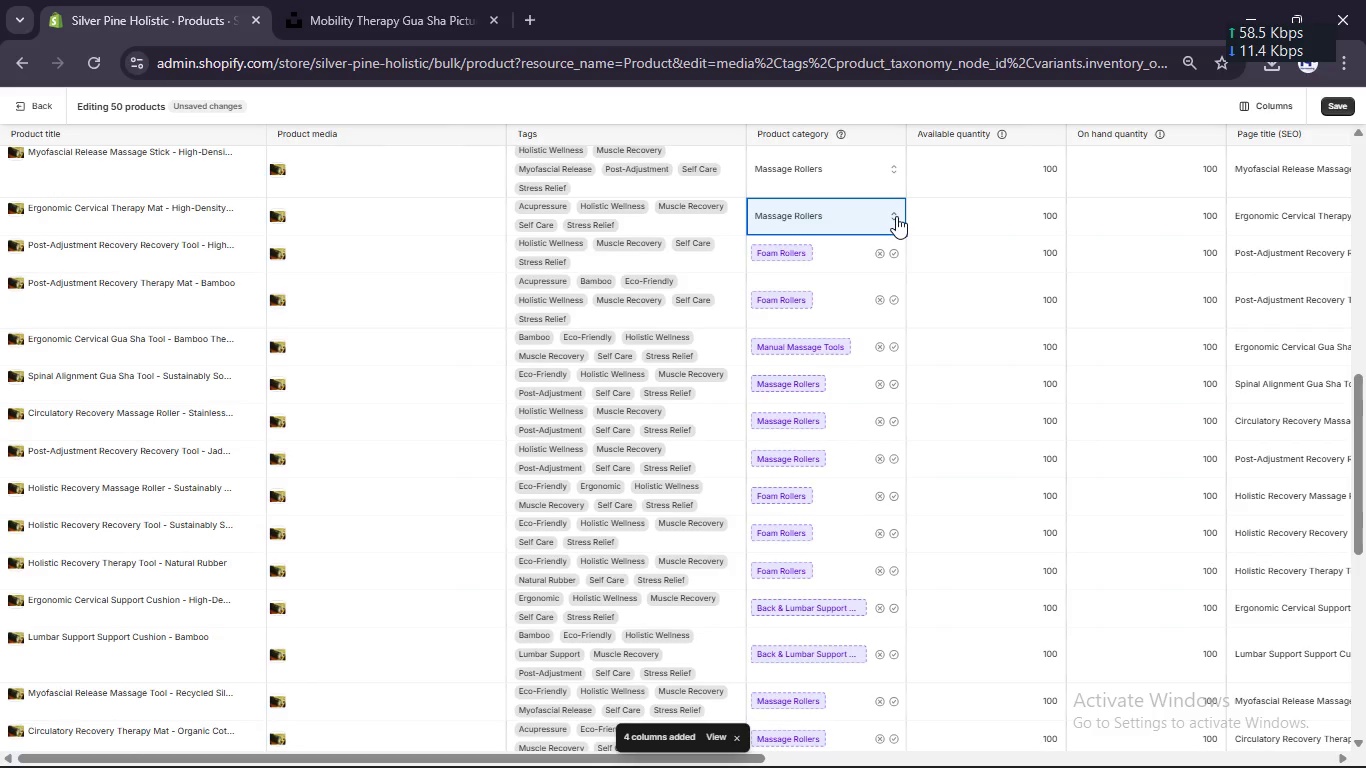 
left_click([891, 254])
 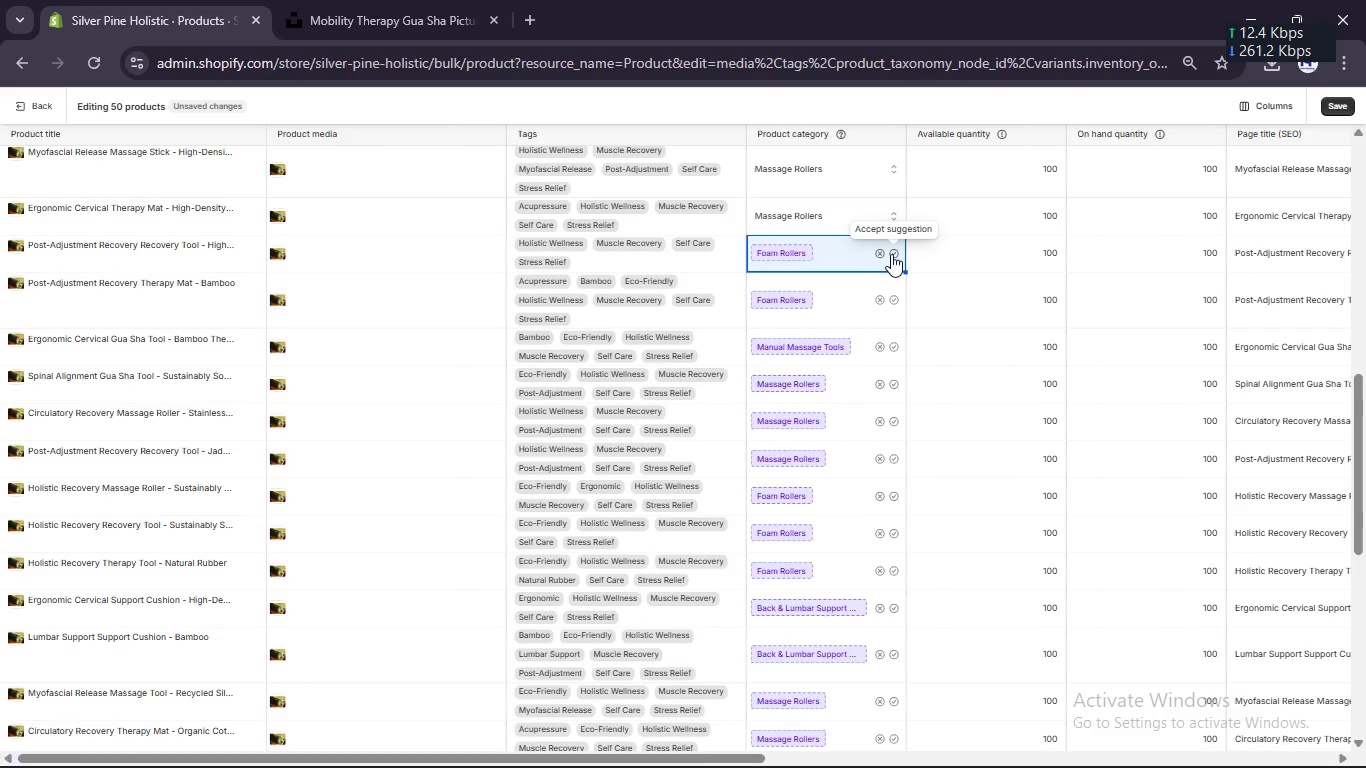 
wait(8.8)
 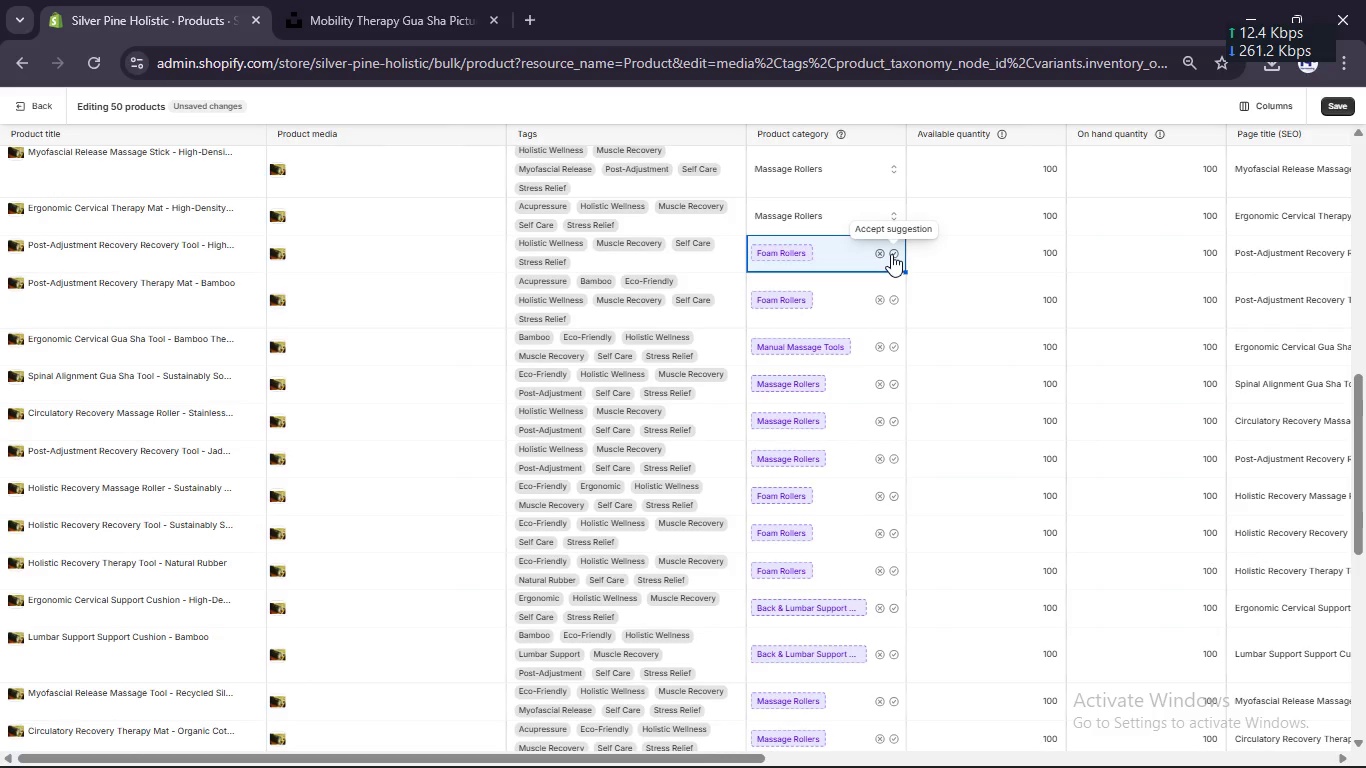 
left_click([896, 253])
 